 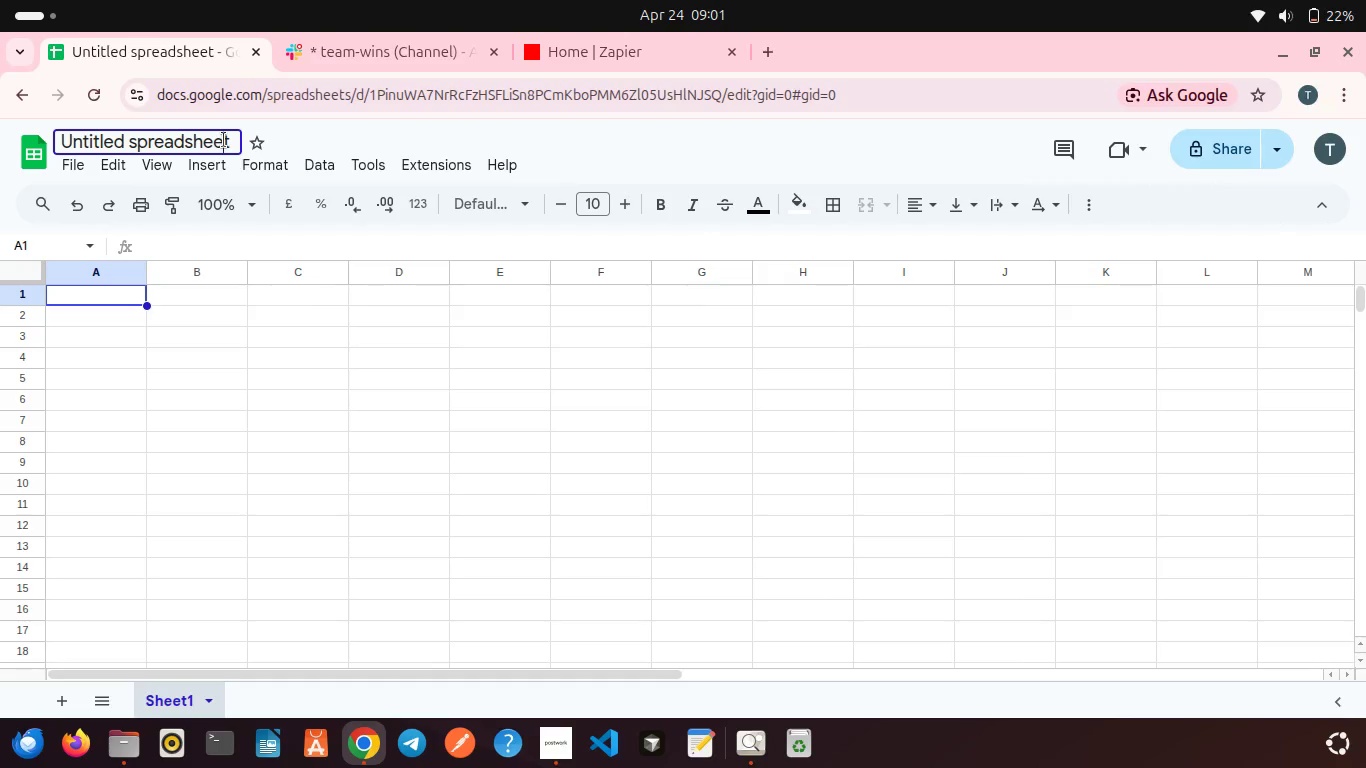 
key(ArrowRight)
 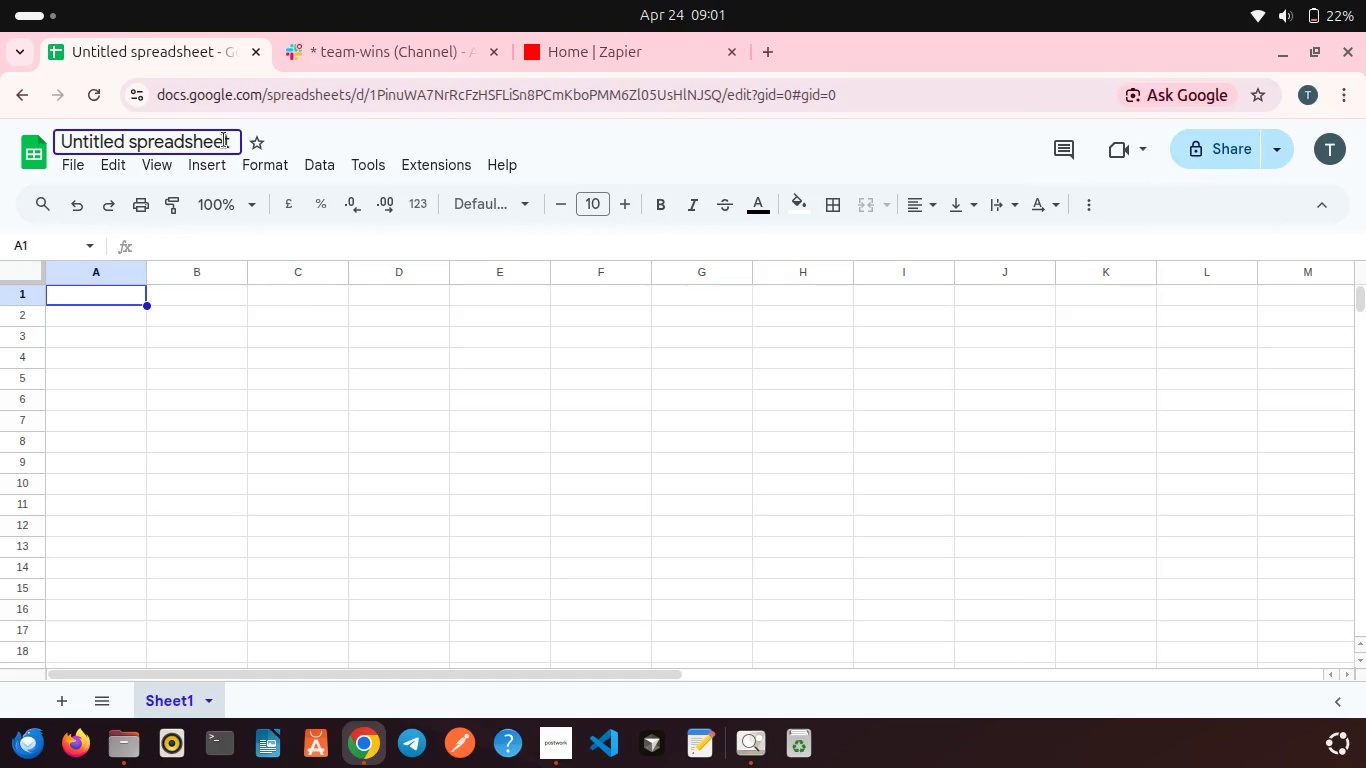 
key(Backspace)
key(Backspace)
key(Backspace)
type(Complien)
key(Backspace)
type(a)
key(Backspace)
key(Backspace)
type(ance Master)
 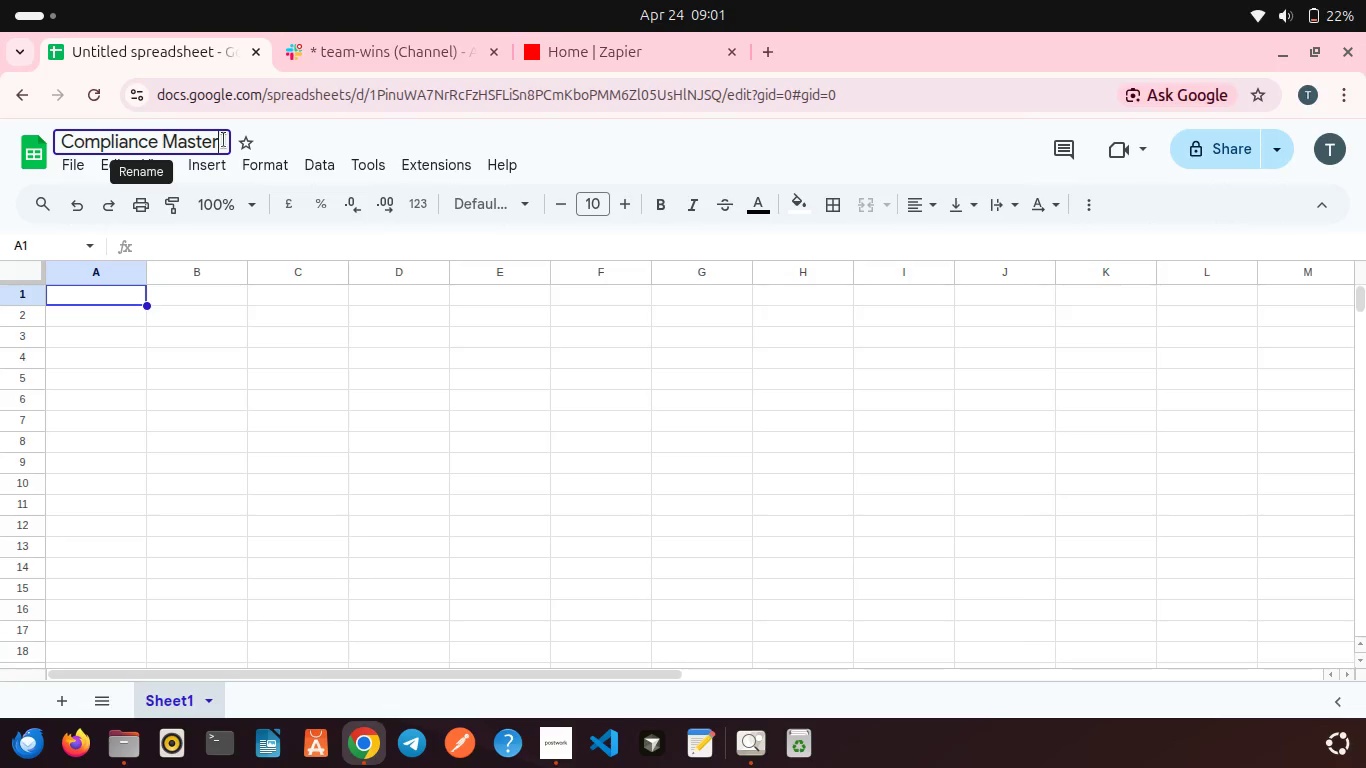 
left_click([207, 344])
 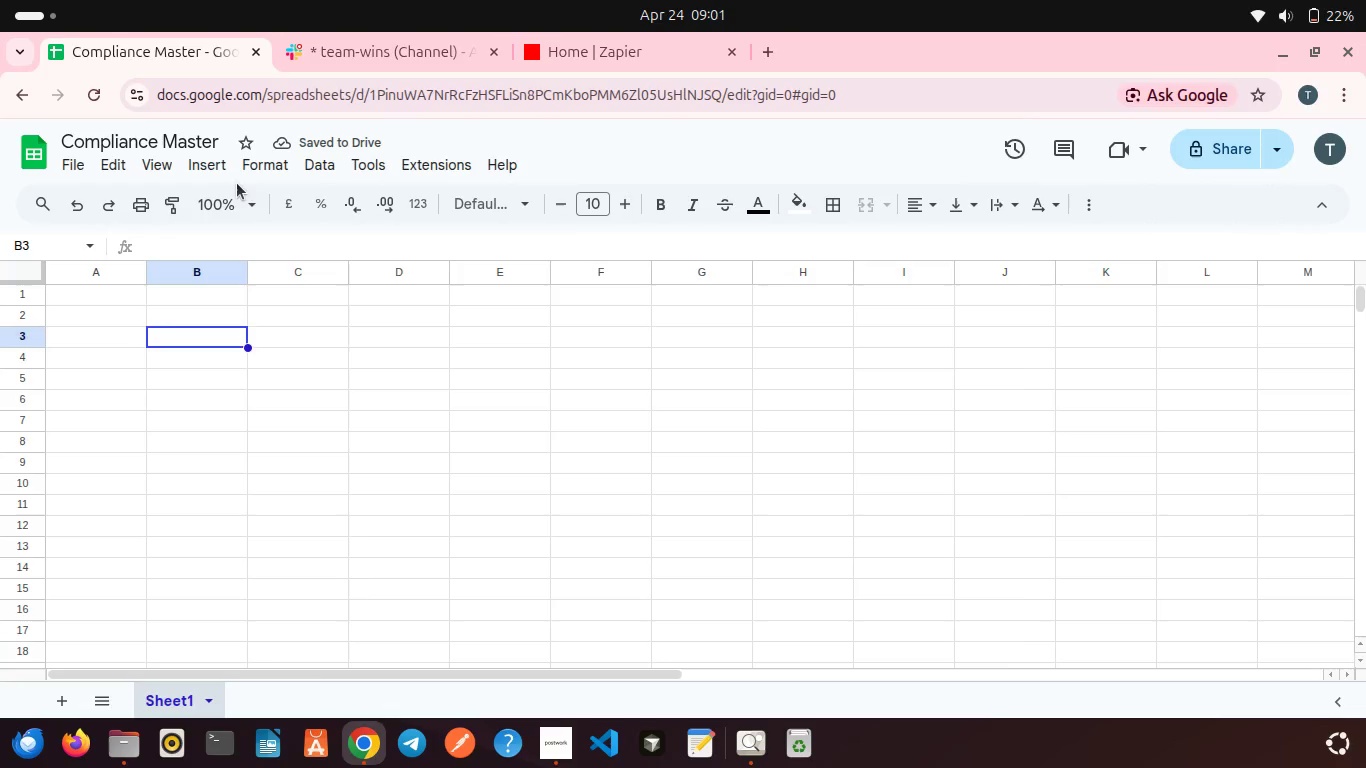 
mouse_move([214, 173])
 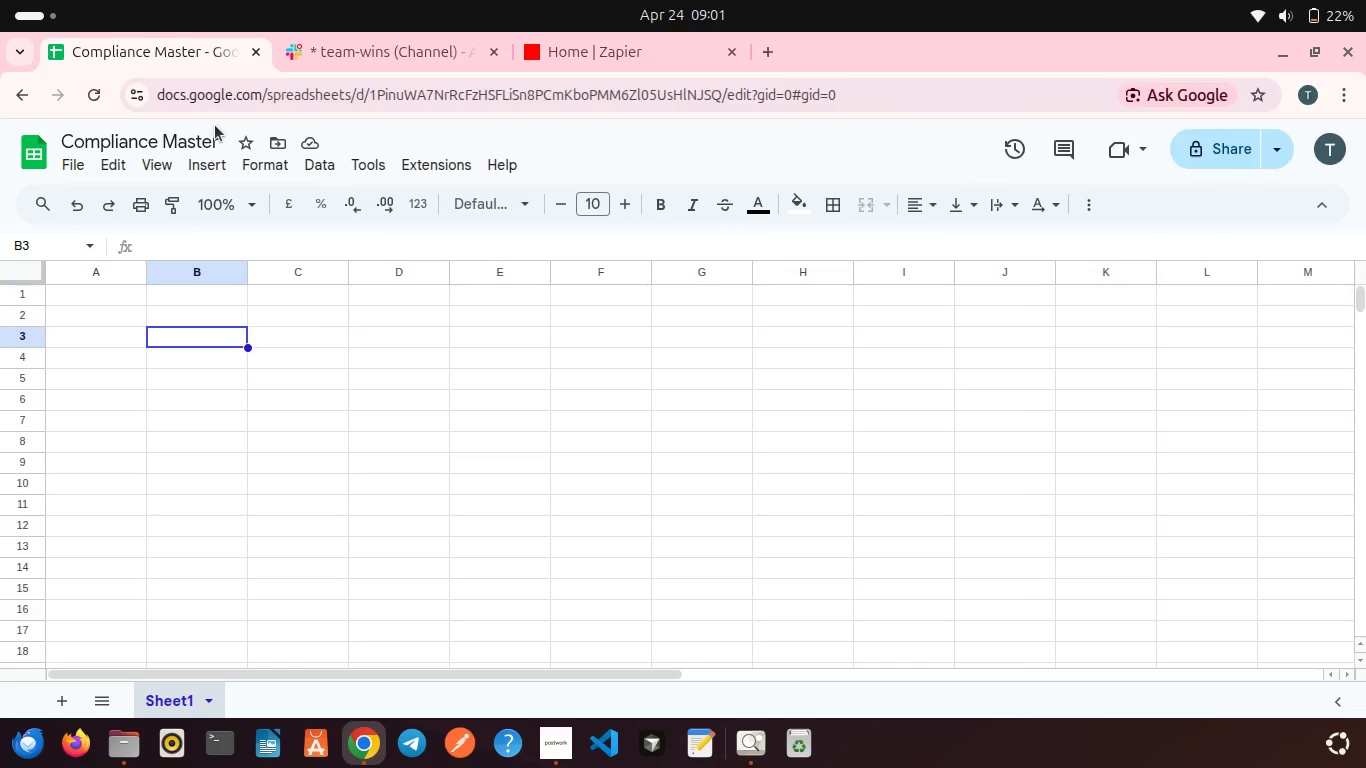 
left_click_drag(start_coordinate=[215, 125], to_coordinate=[217, 134])
 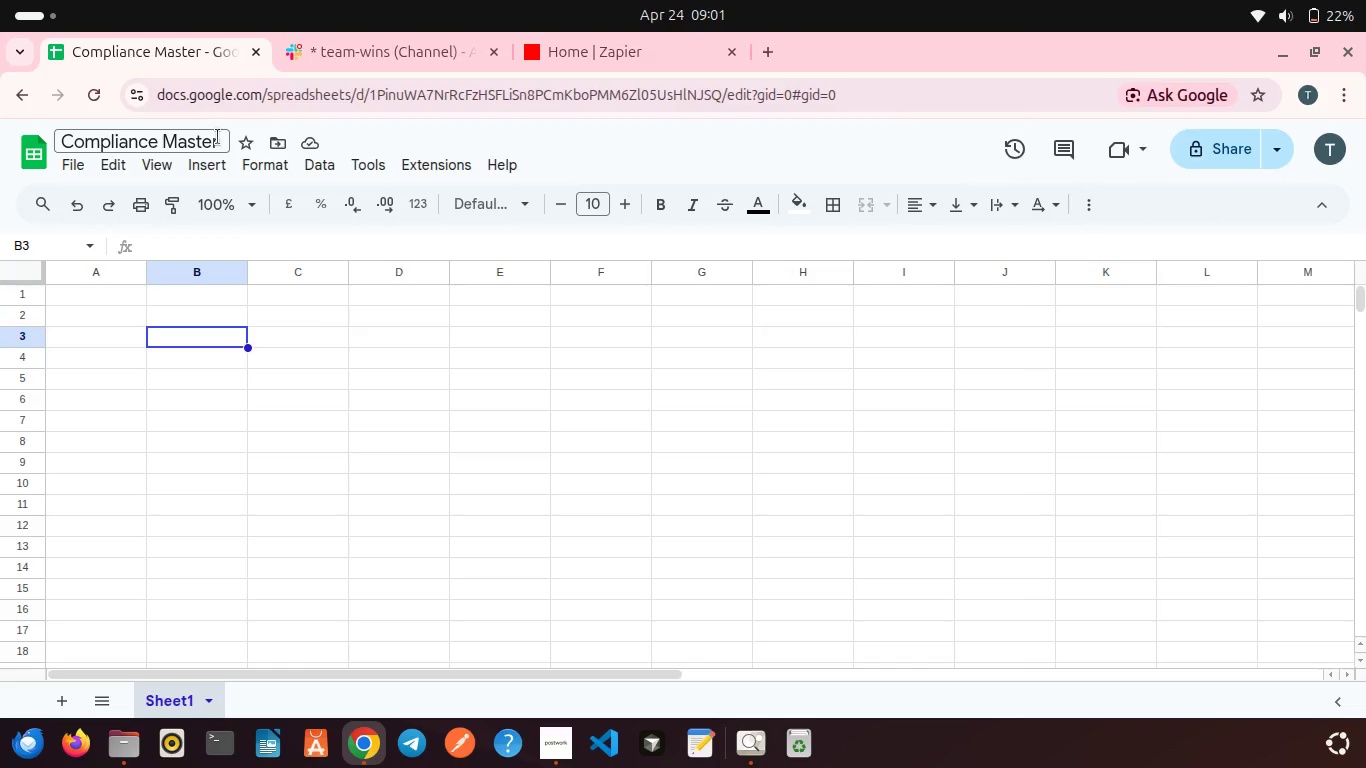 
left_click([218, 137])
 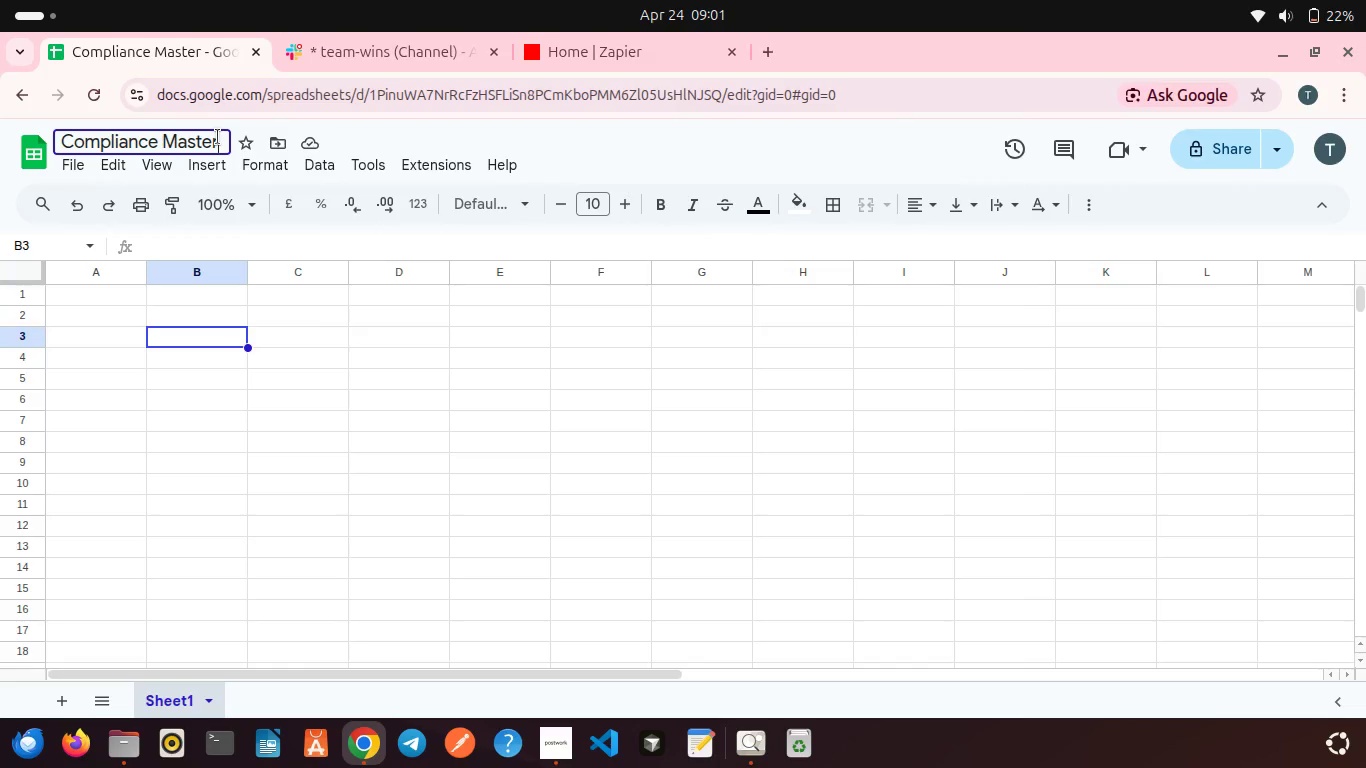 
type( Trask)
 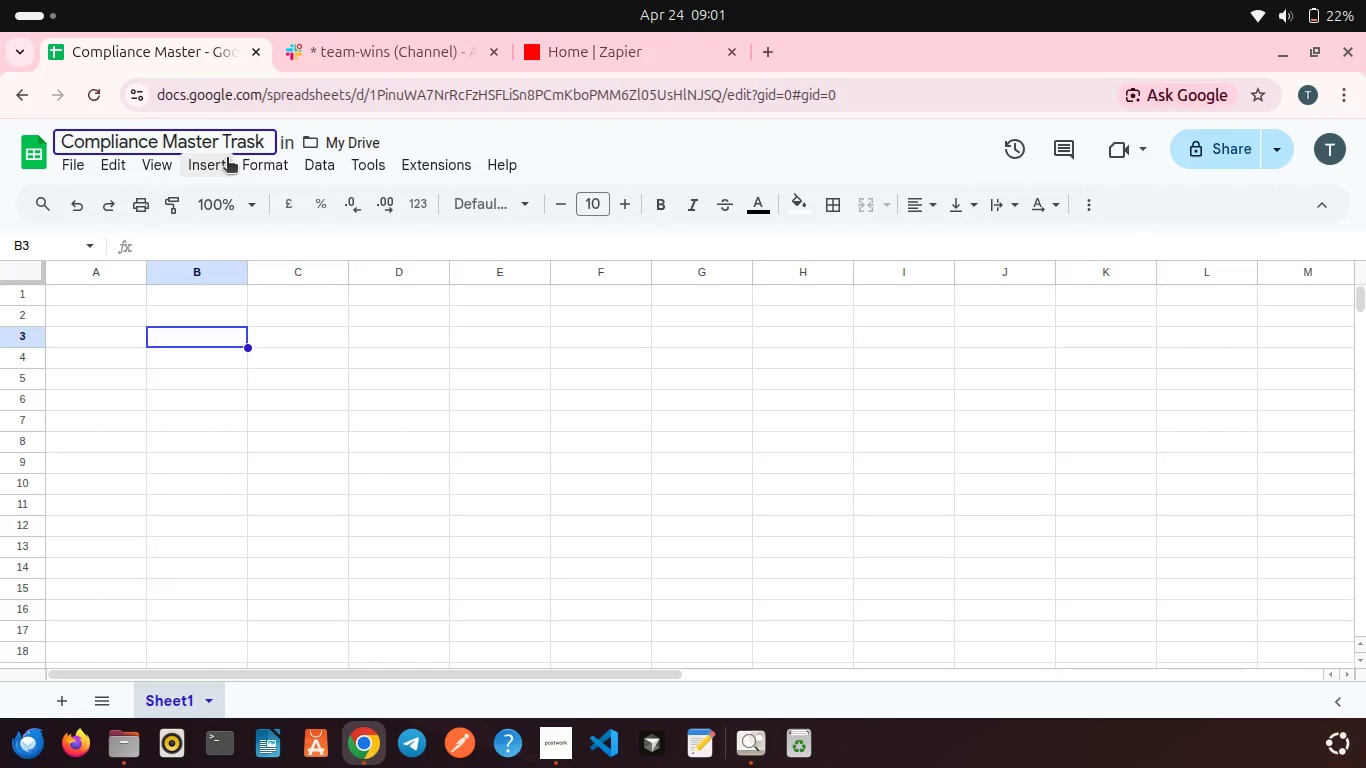 
key(Backspace)
key(Backspace)
type(cker)
 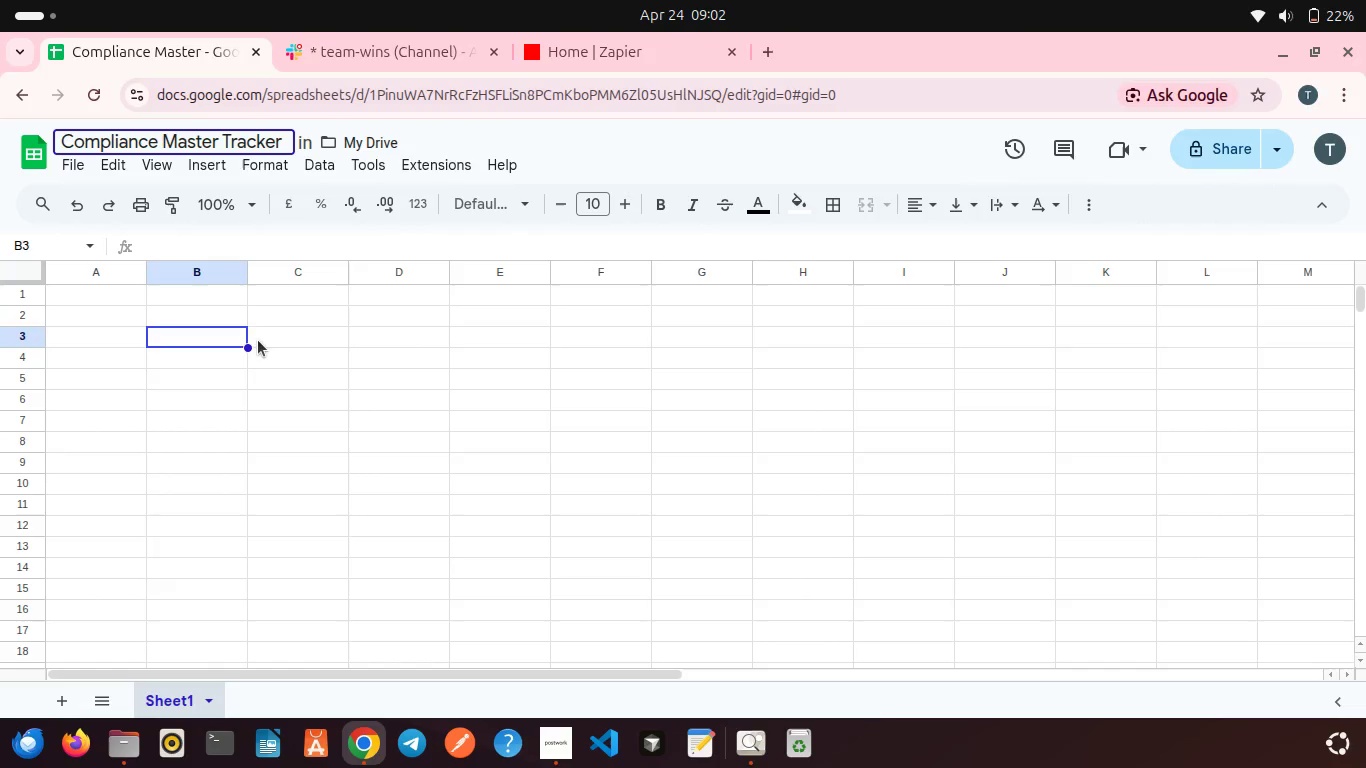 
left_click([258, 348])
 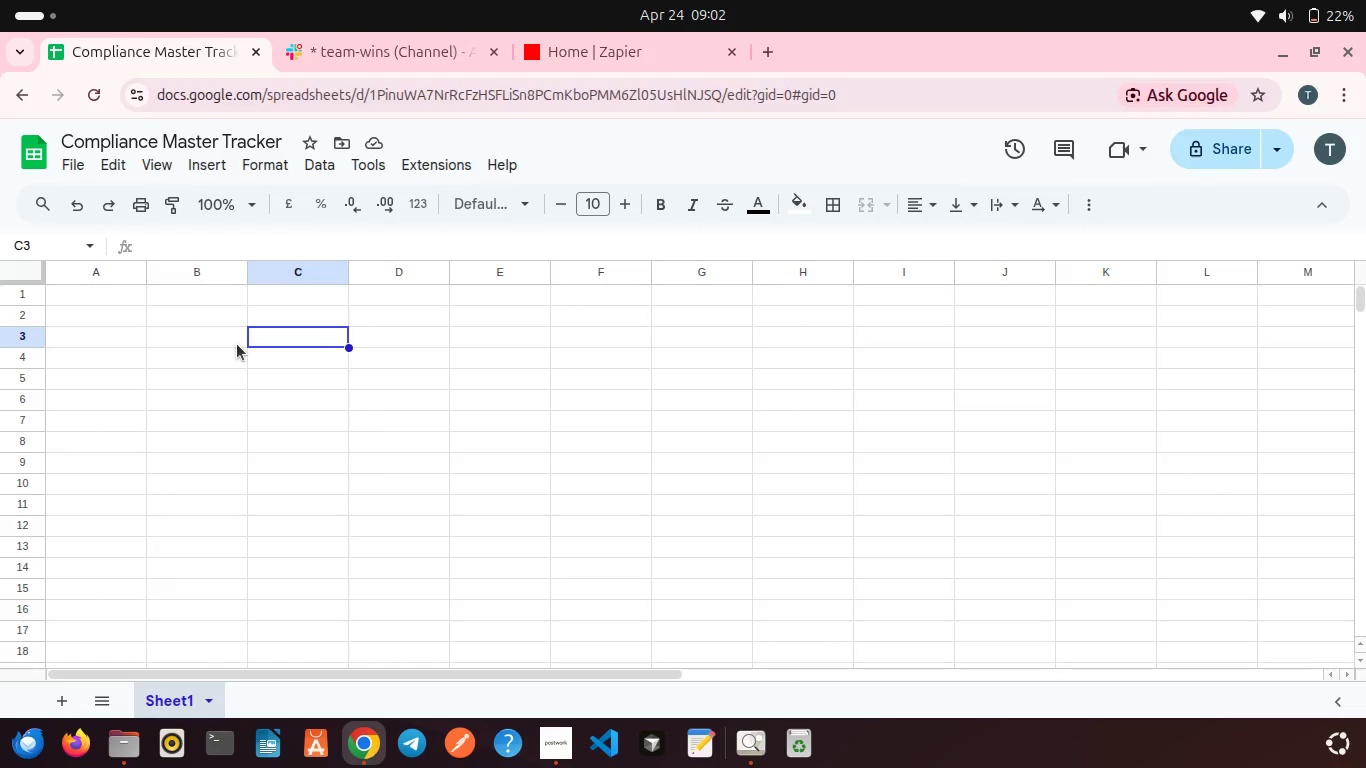 
wait(5.64)
 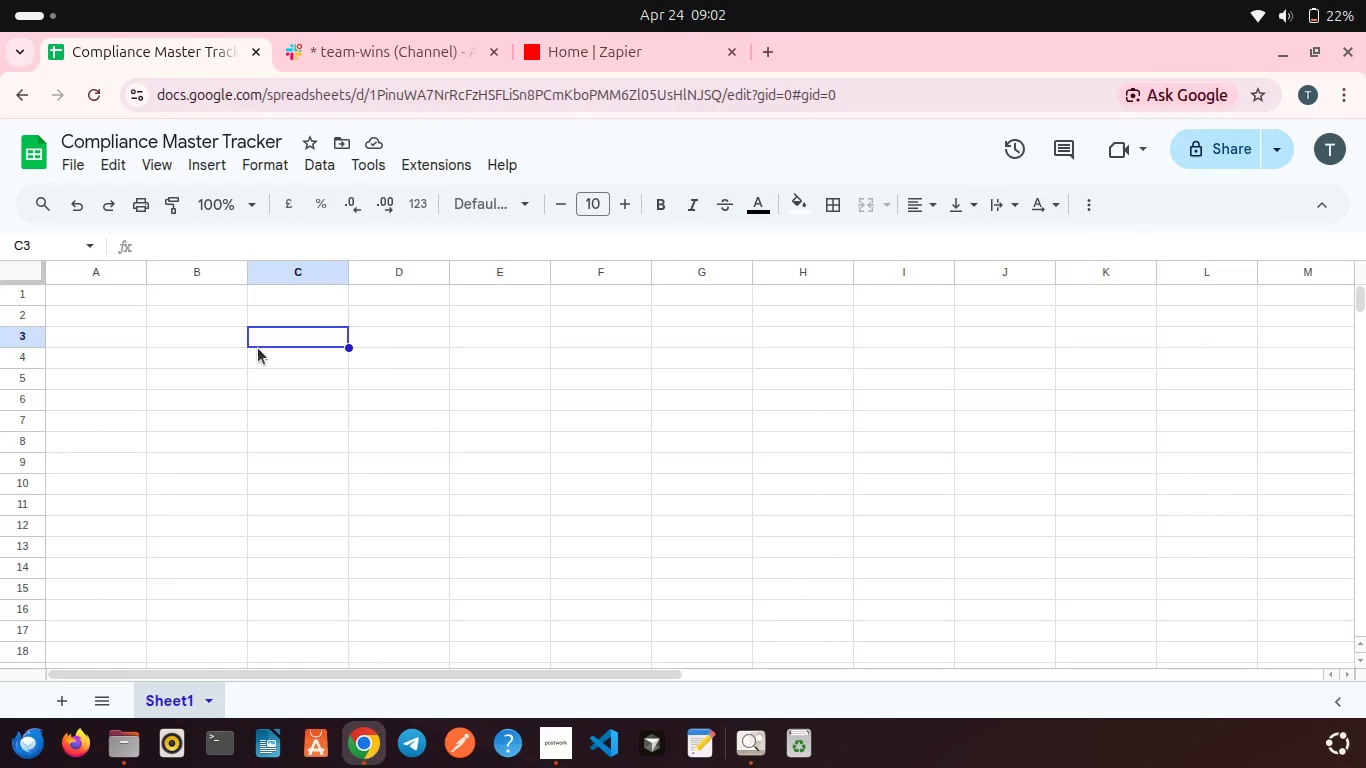 
double_click([99, 303])
 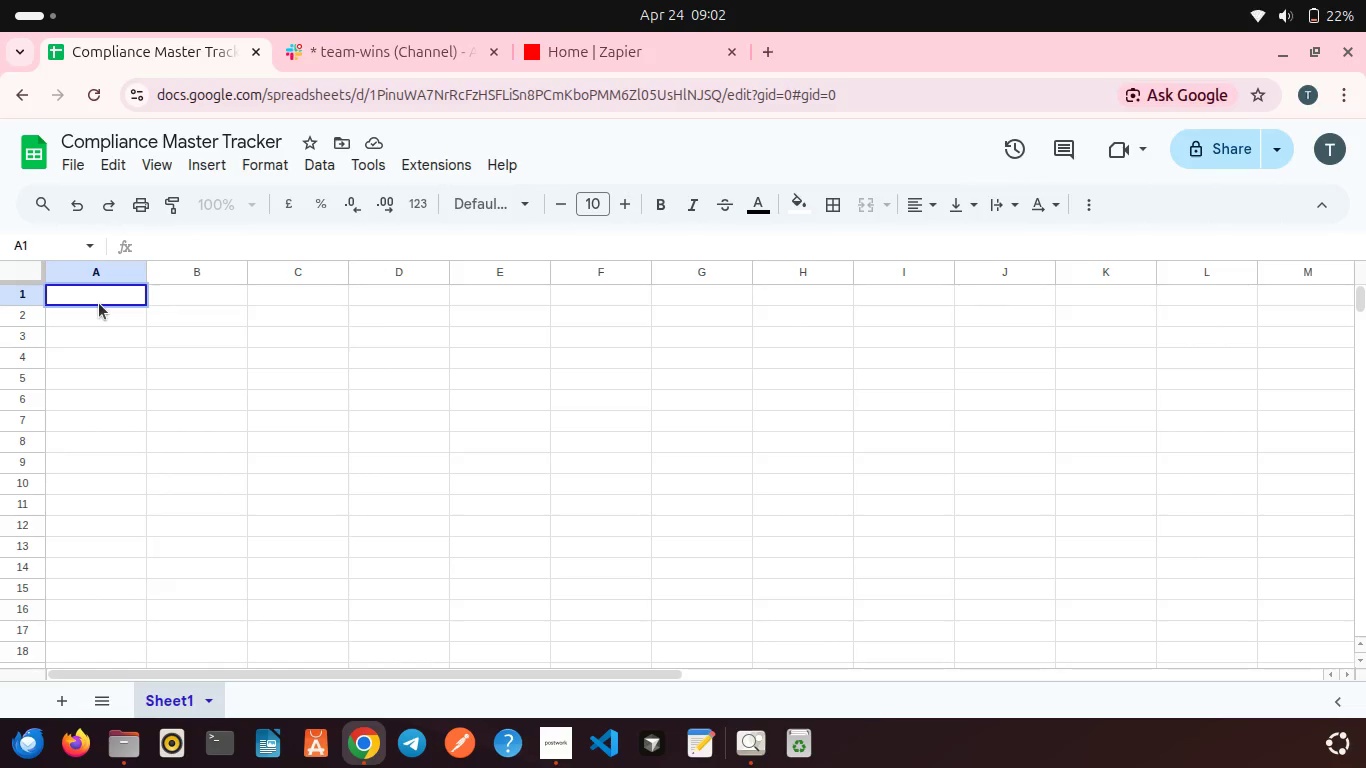 
type(Client Name)
 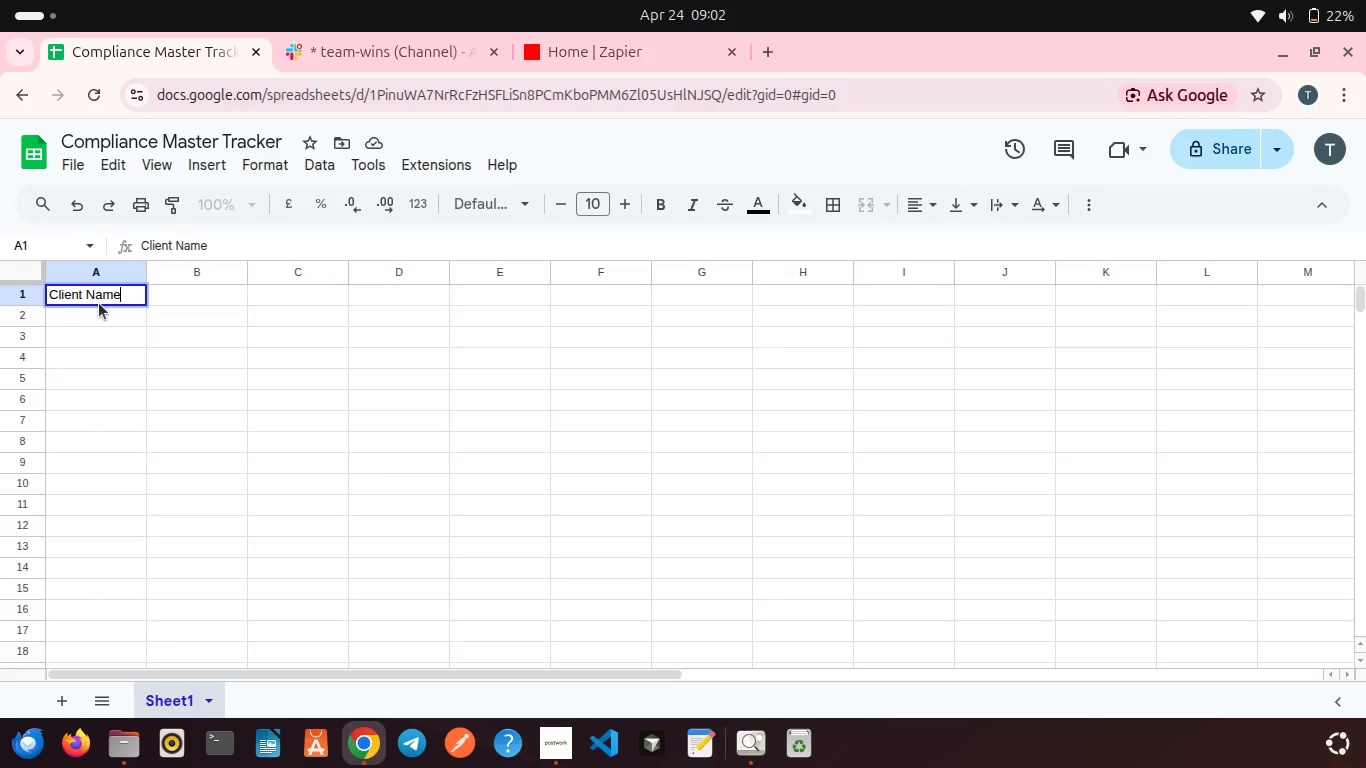 
left_click([181, 298])
 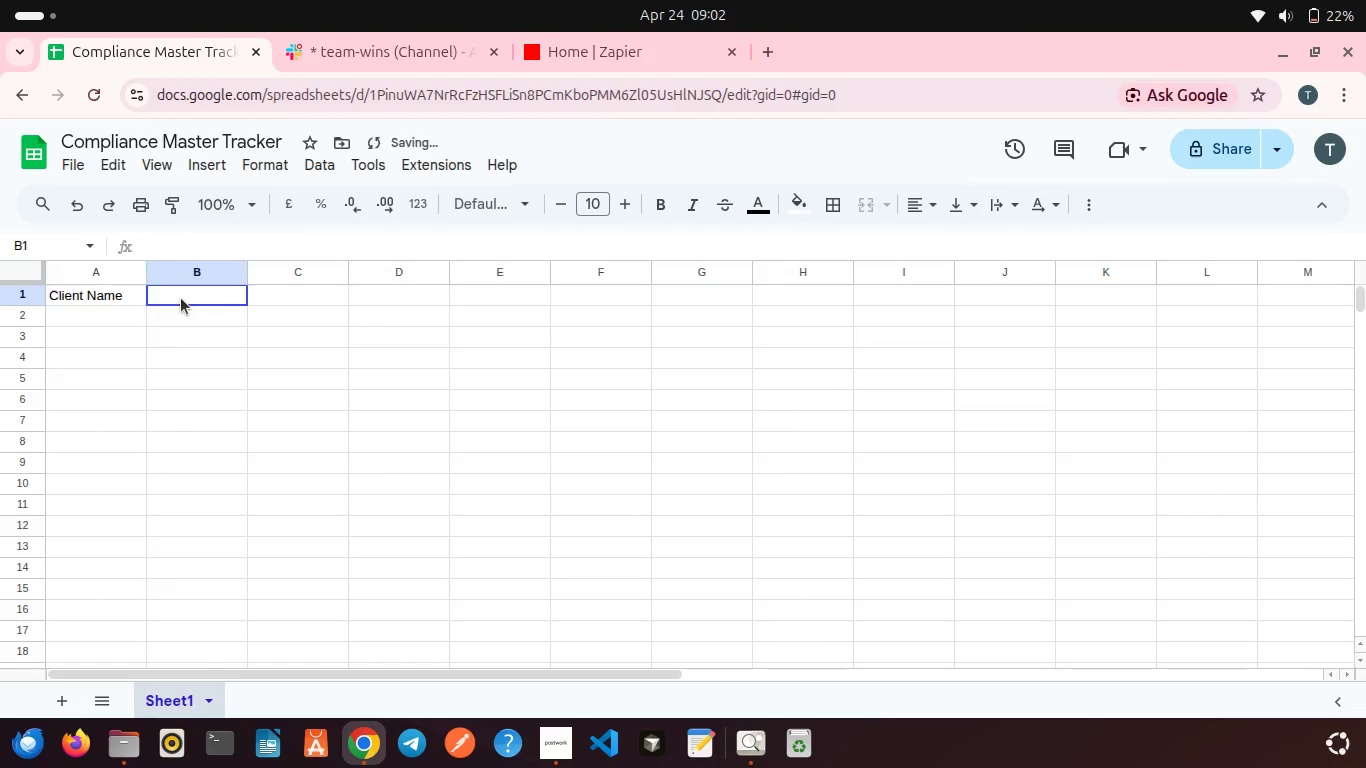 
left_click([181, 298])
 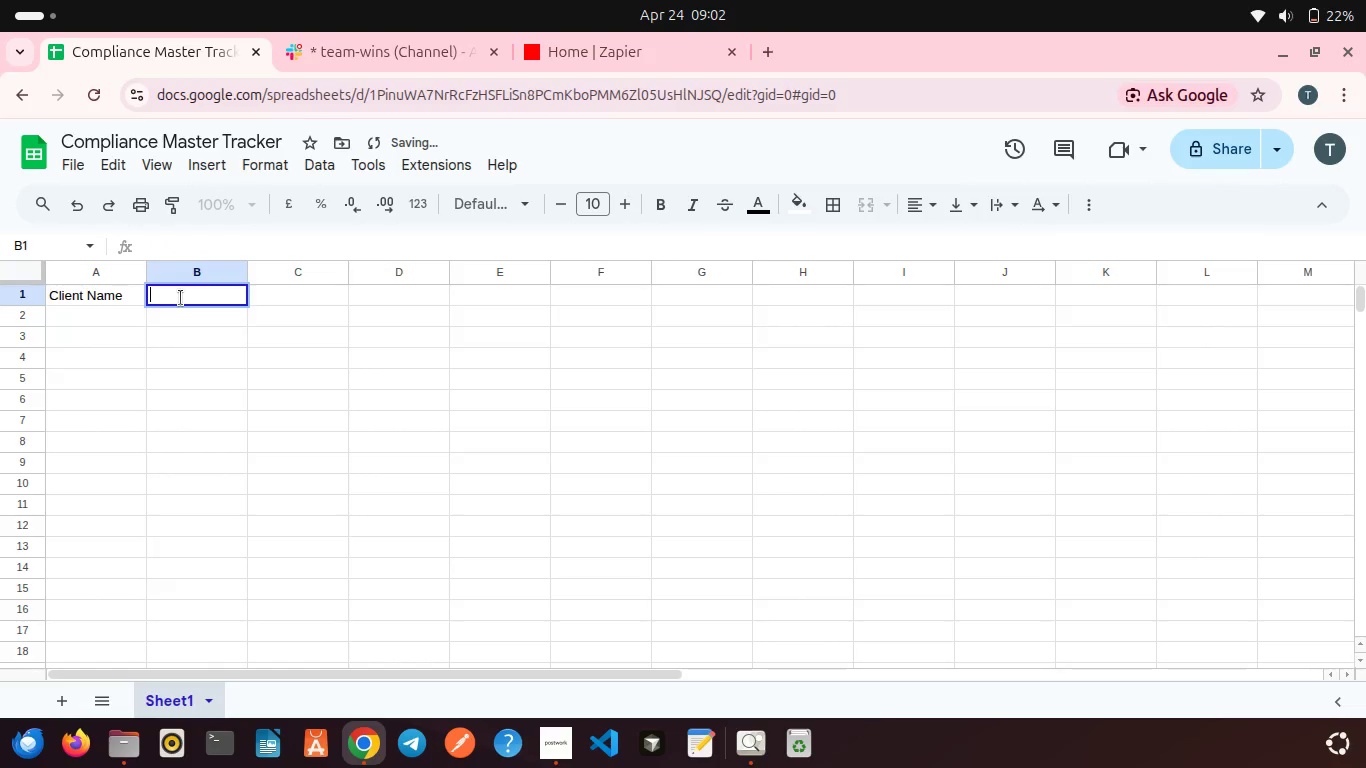 
type(Email )
key(Backspace)
 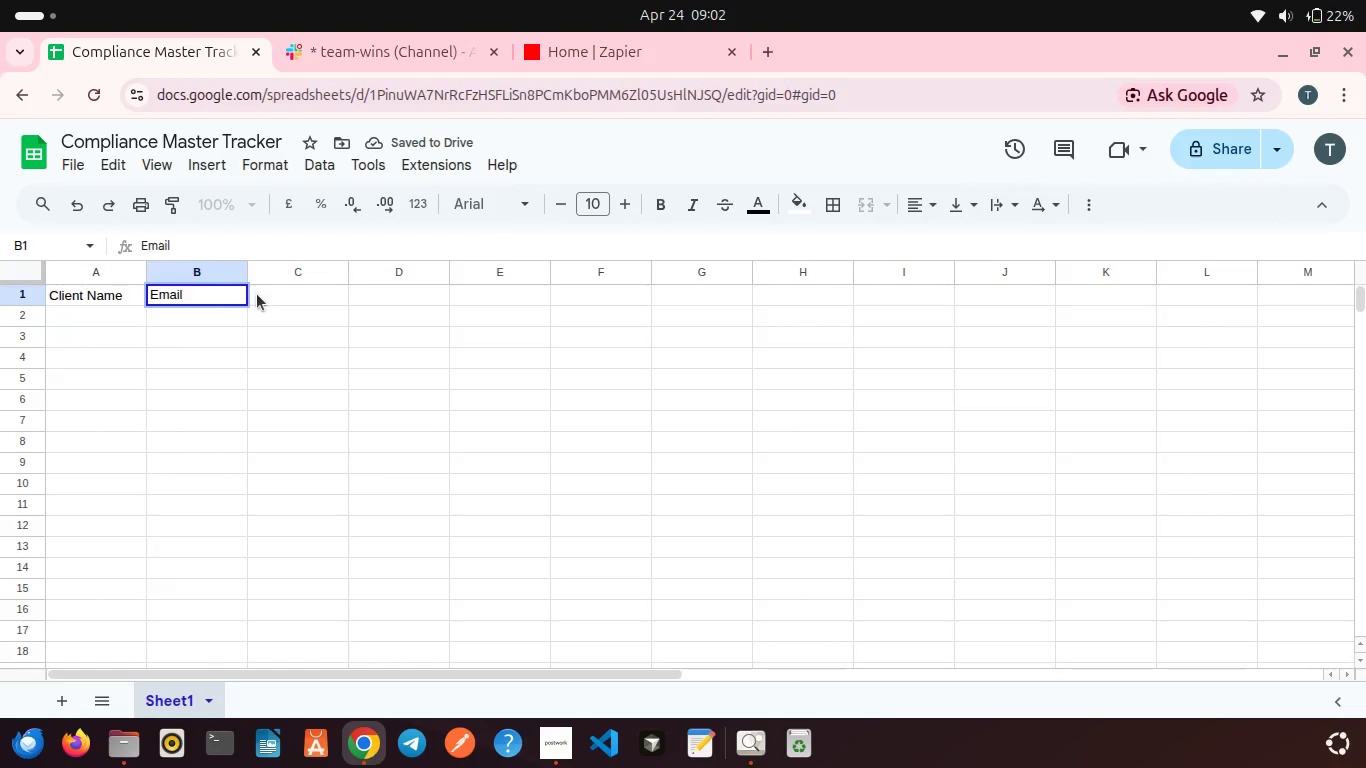 
double_click([257, 294])
 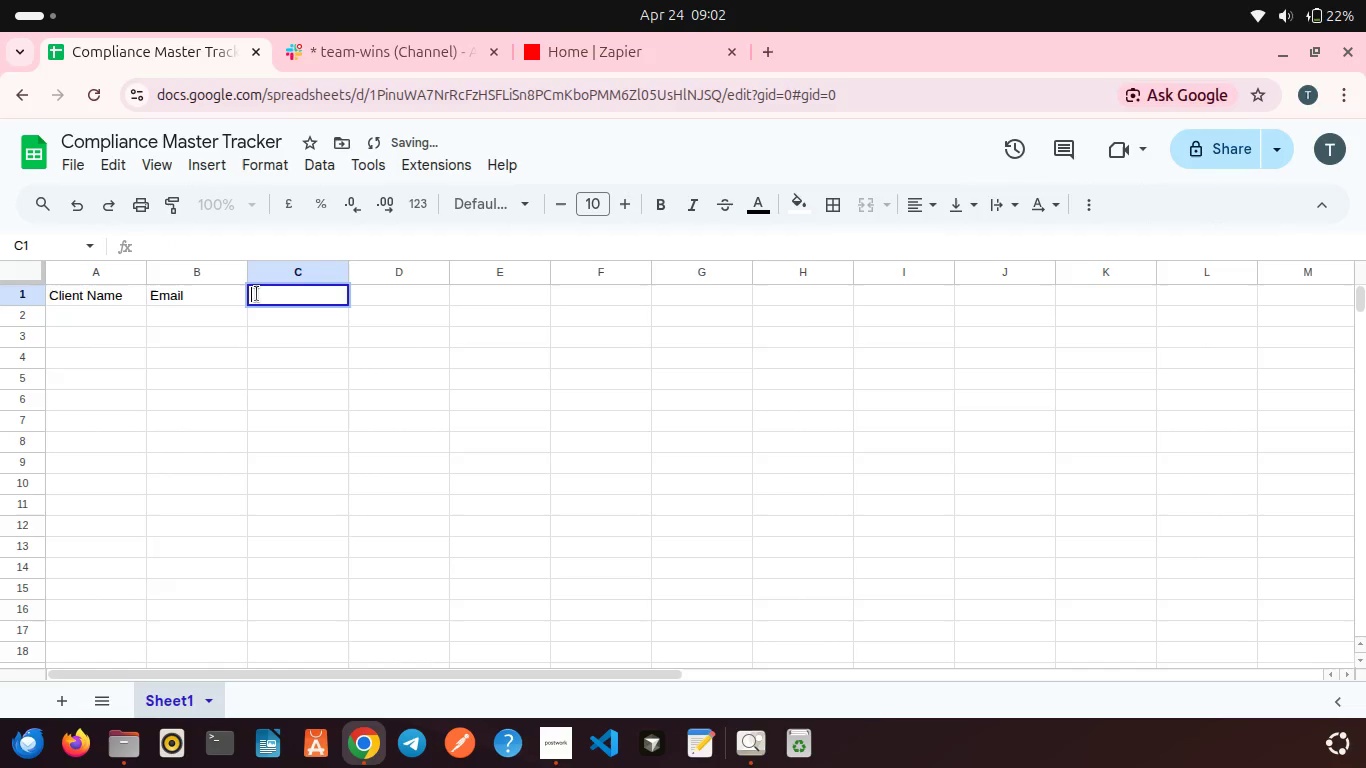 
type(Task Type)
 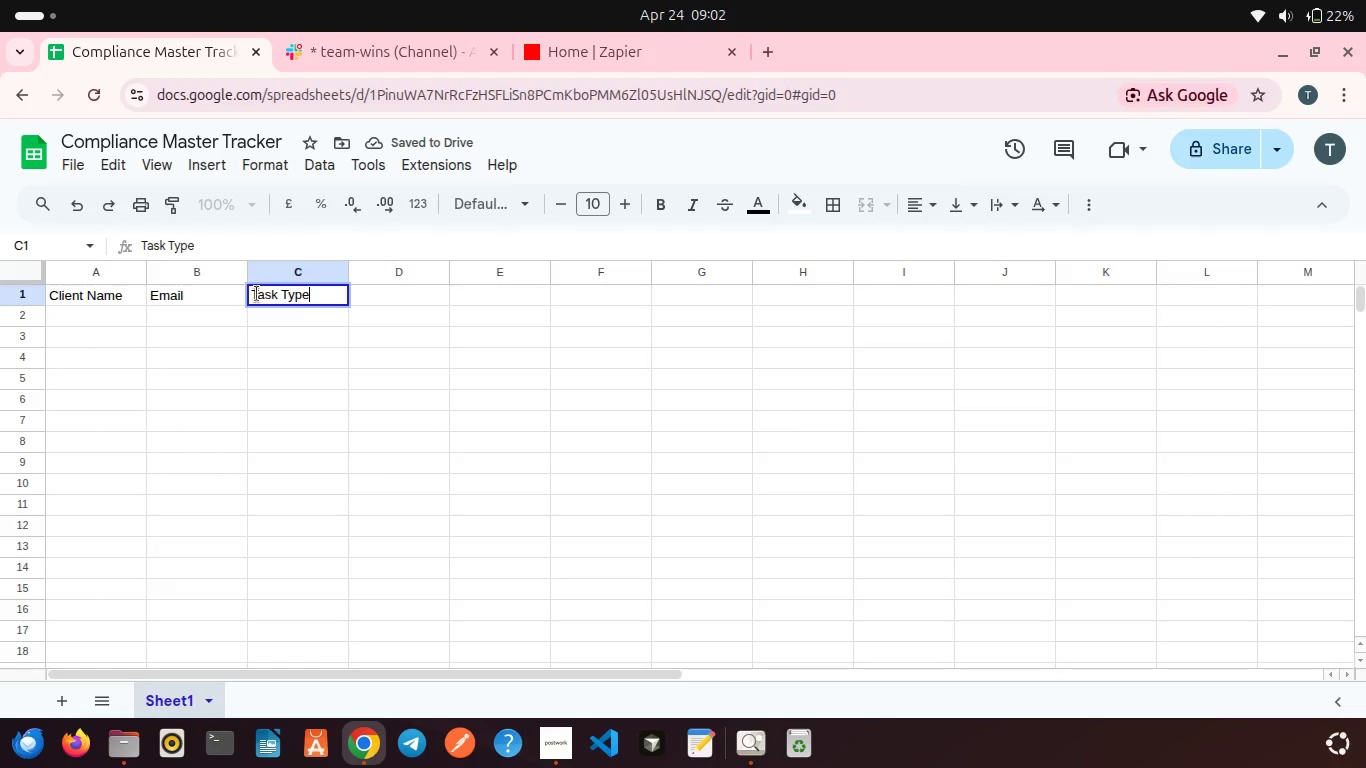 
double_click([378, 295])
 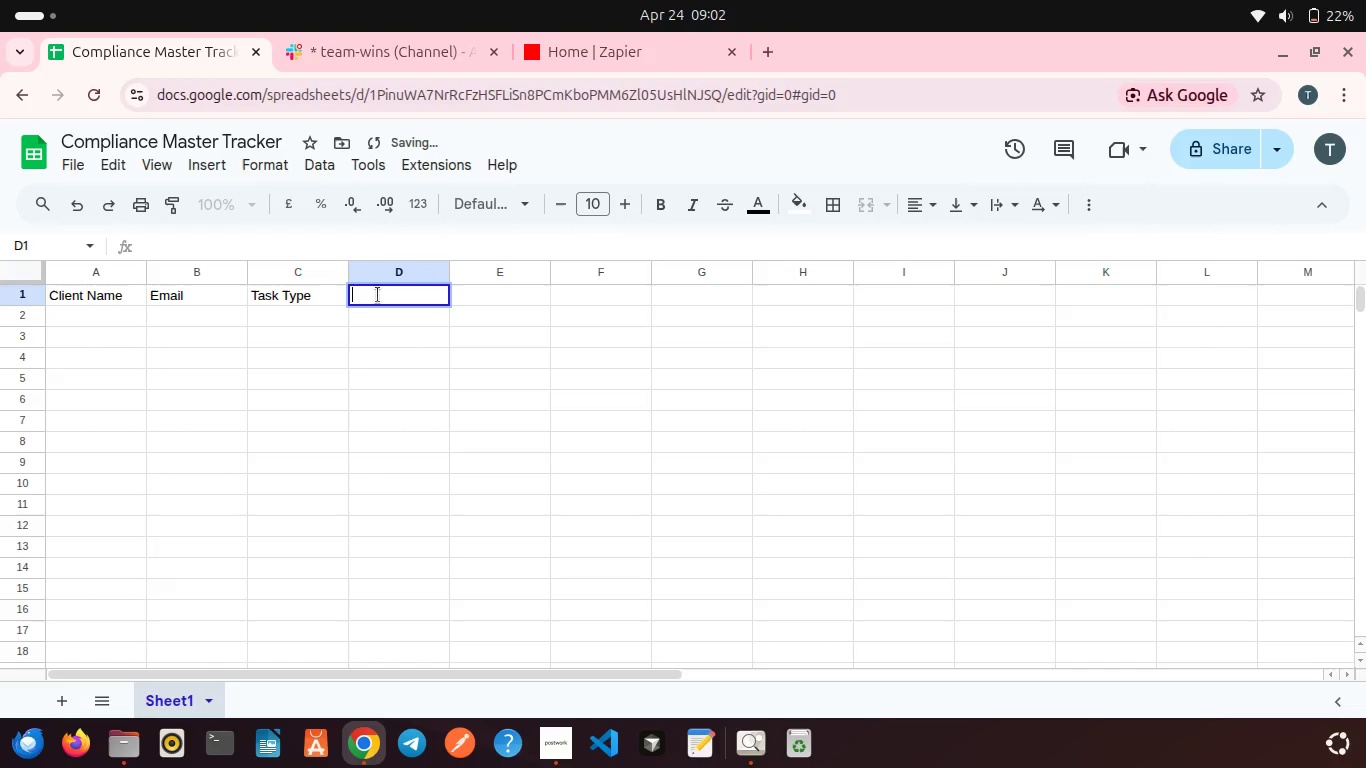 
type(Due Date)
 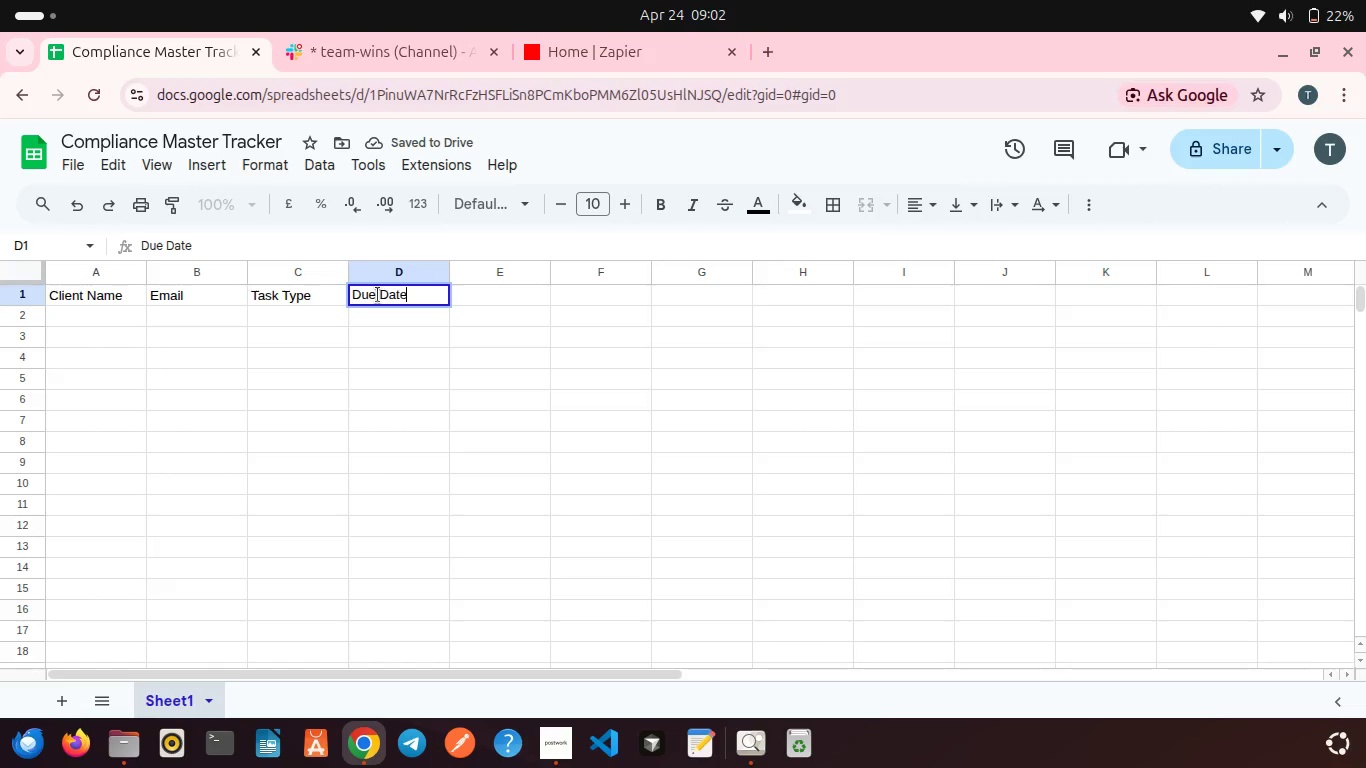 
double_click([491, 289])
 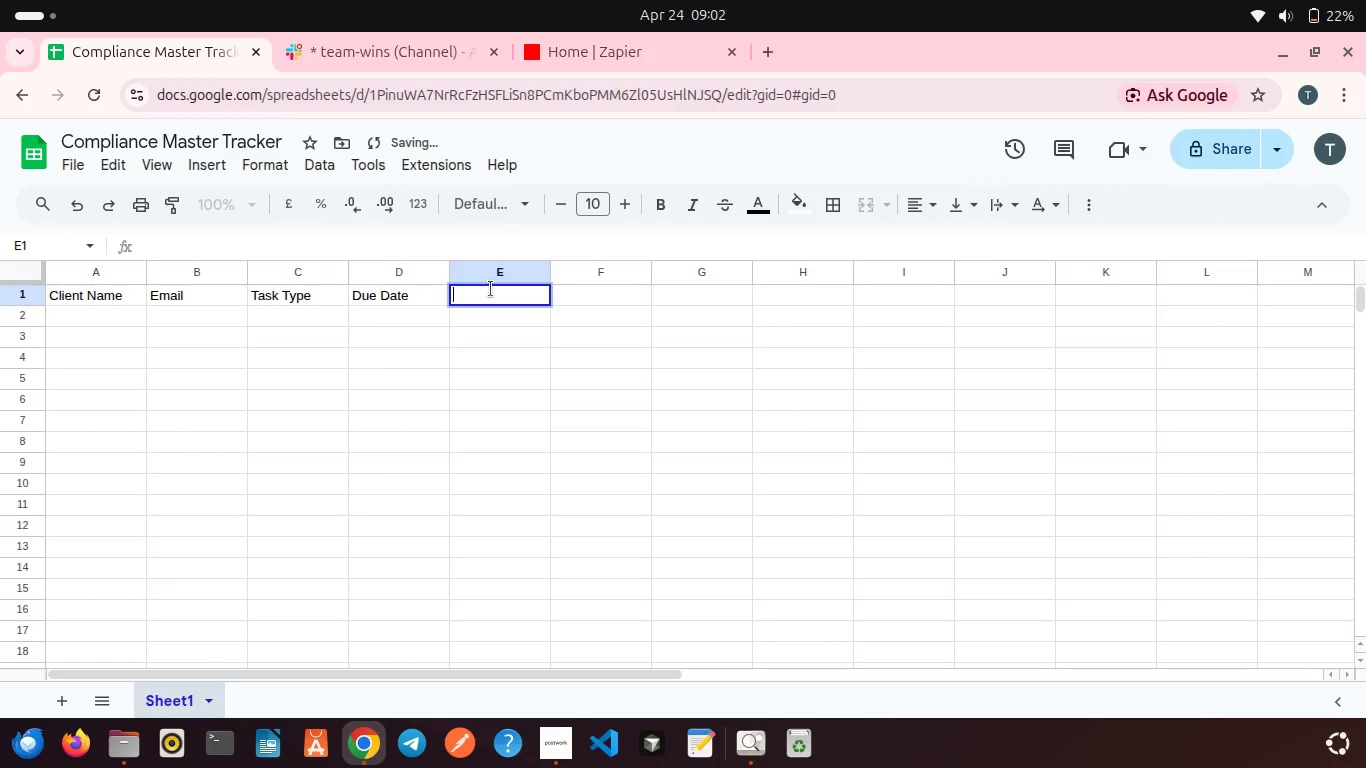 
type(Stat)
 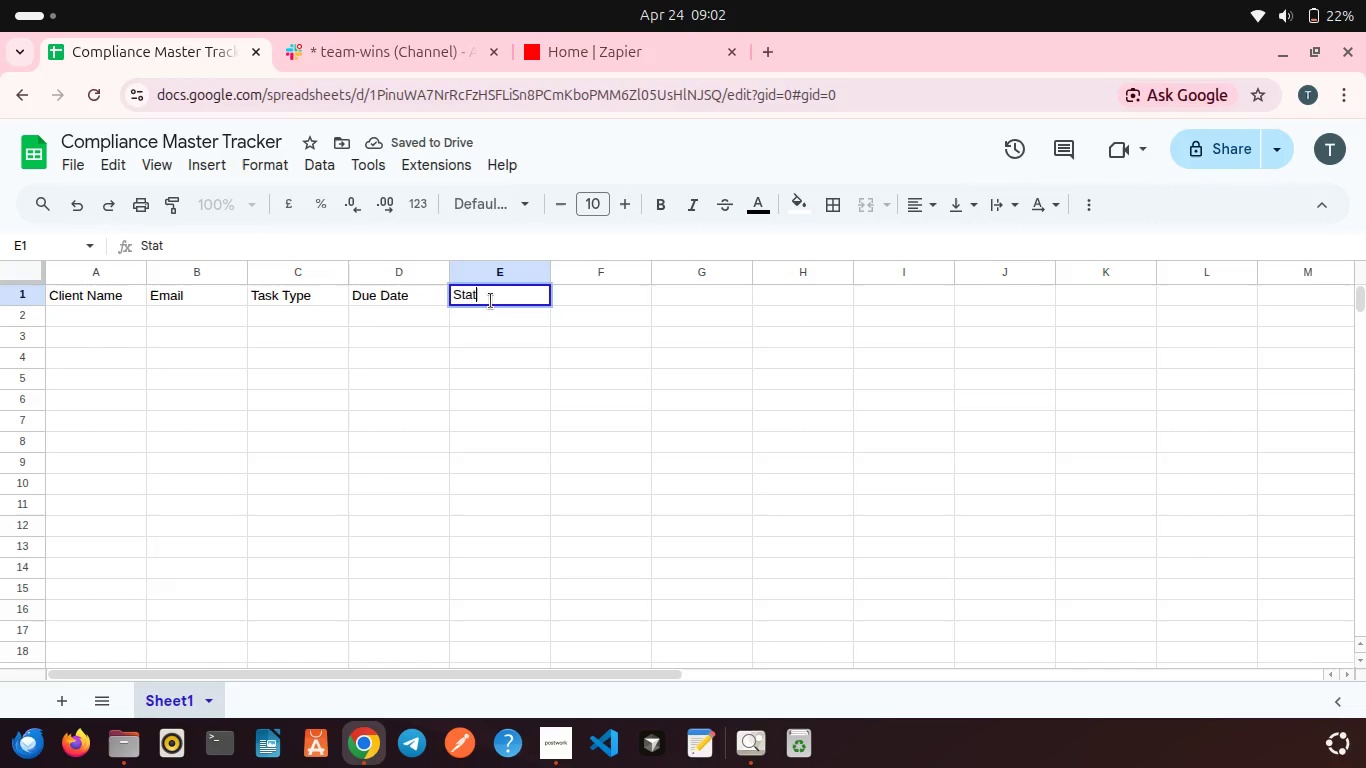 
type(es)
 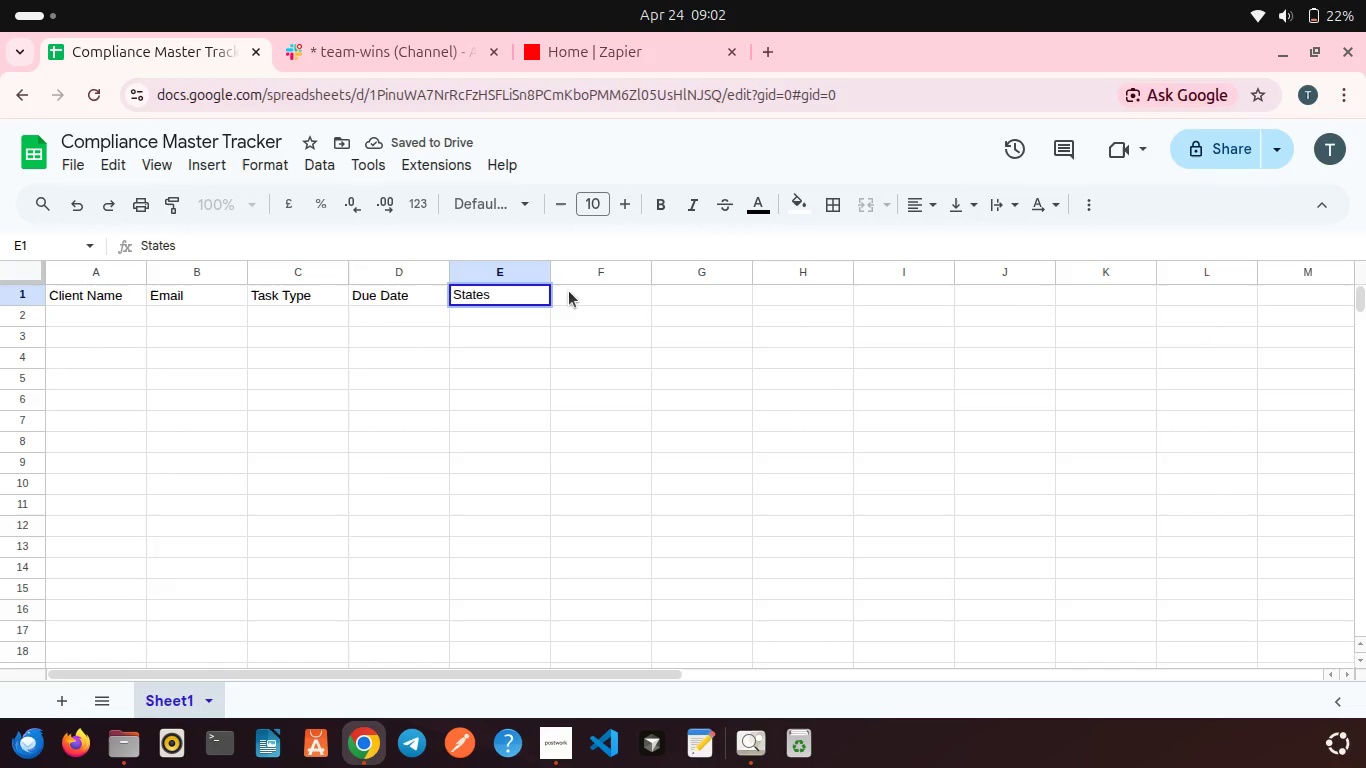 
key(Backspace)
key(Backspace)
key(Backspace)
type(tus)
 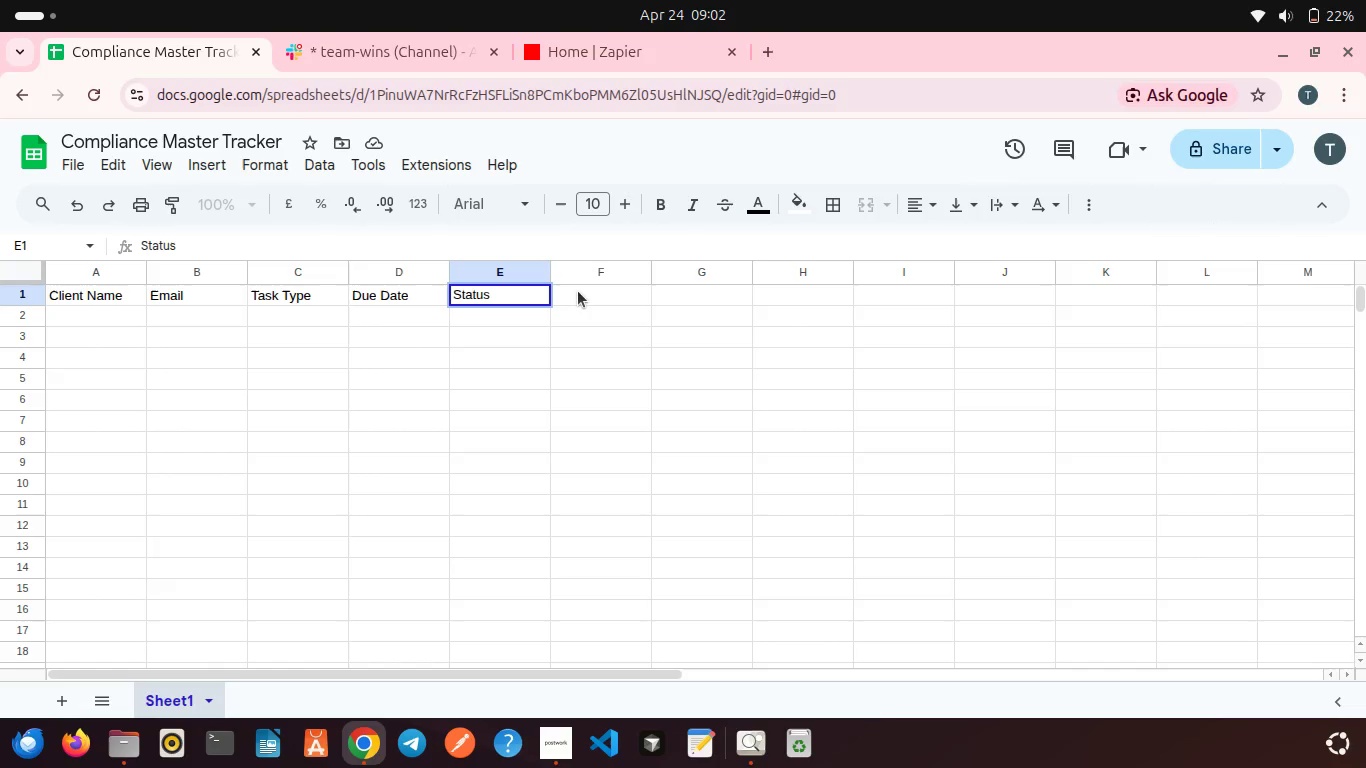 
double_click([578, 291])
 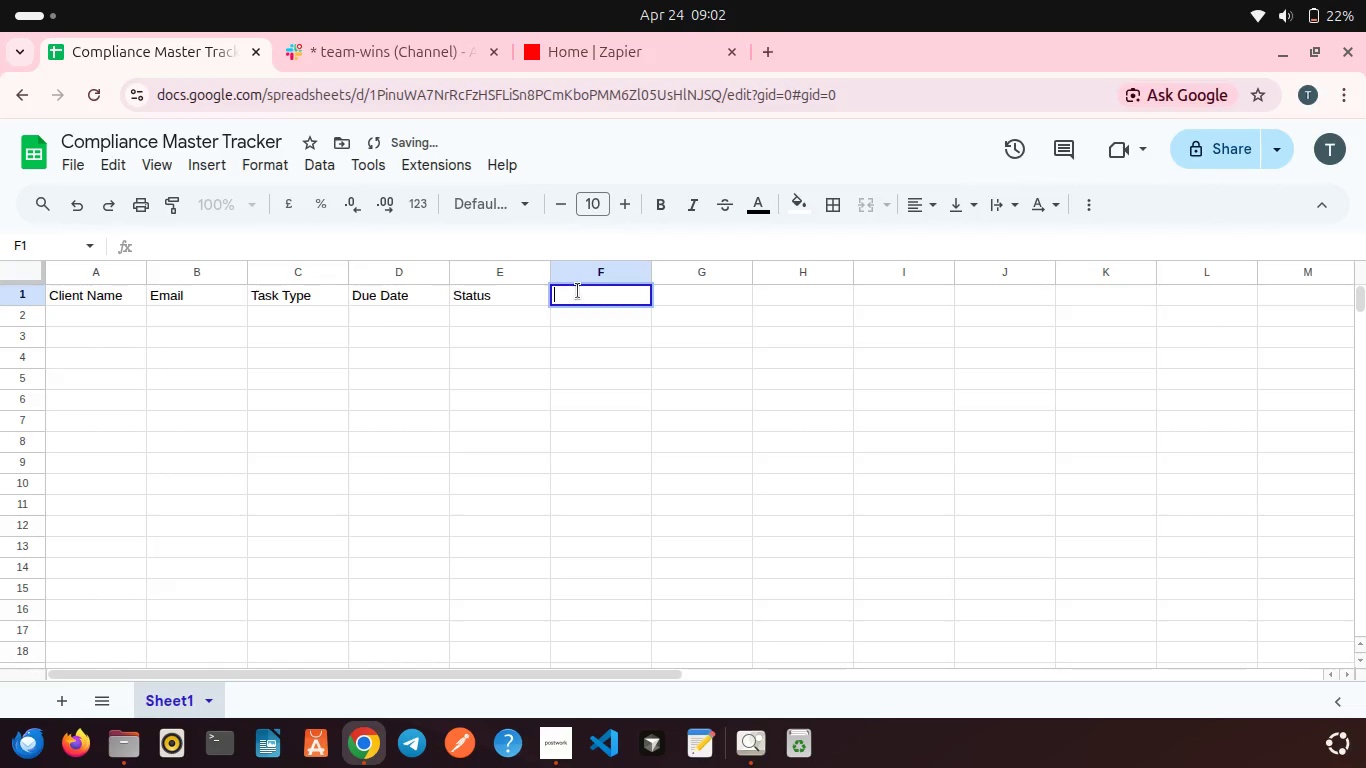 
type(Notification Log)
 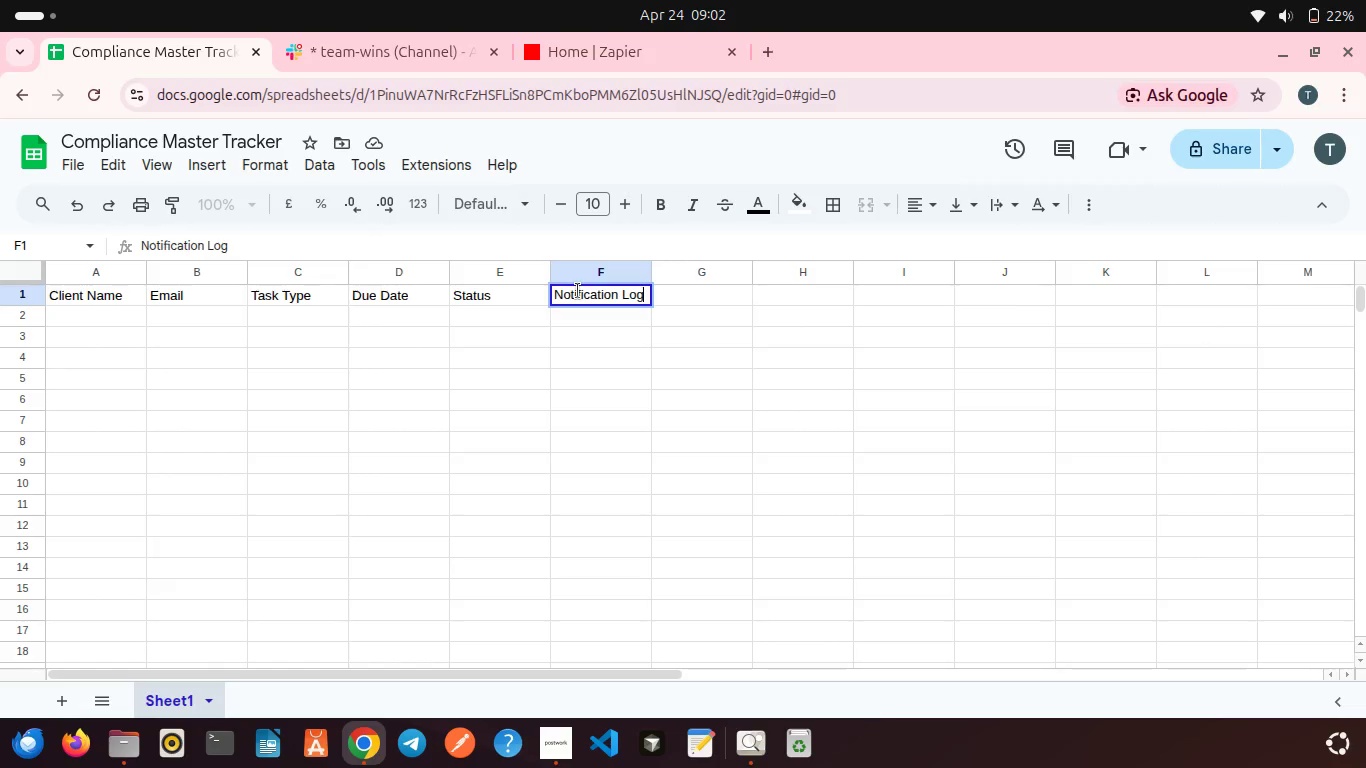 
left_click_drag(start_coordinate=[149, 274], to_coordinate=[238, 257])
 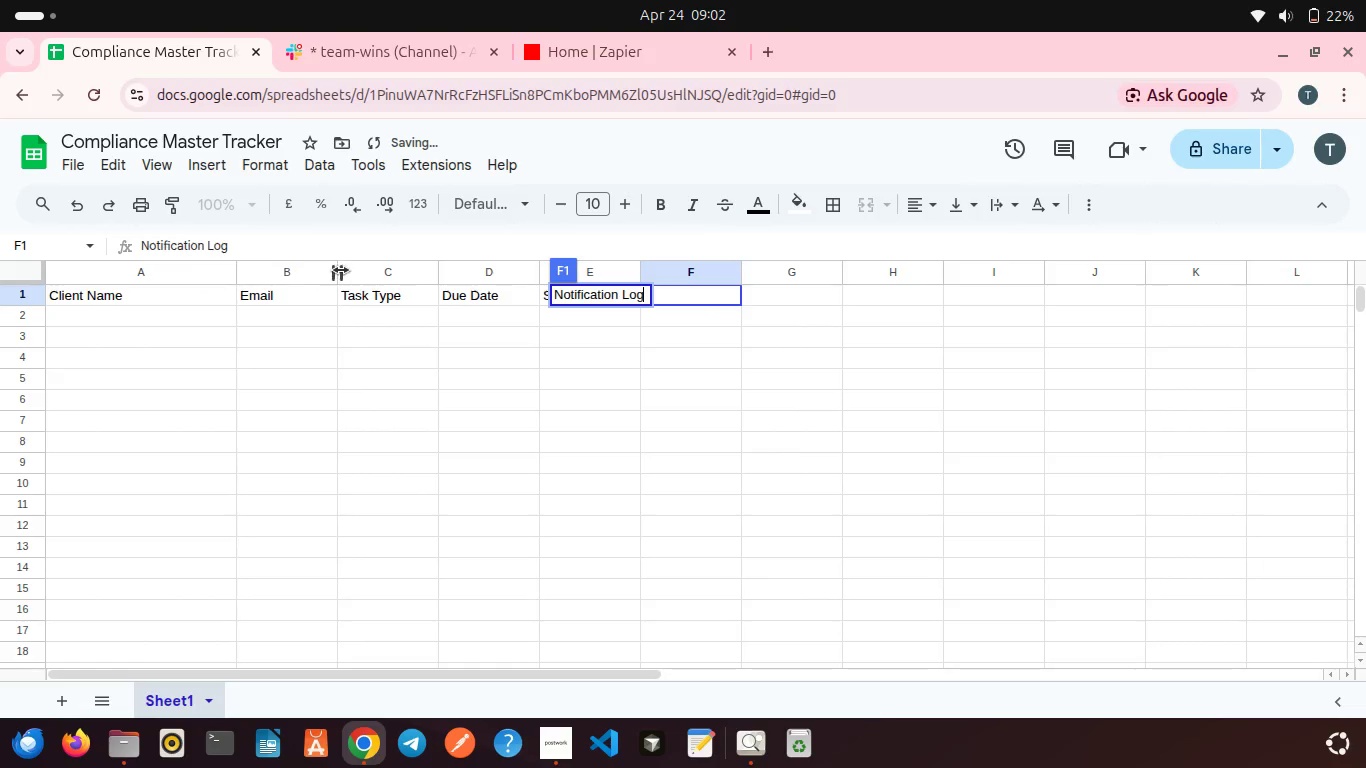 
left_click_drag(start_coordinate=[341, 270], to_coordinate=[391, 269])
 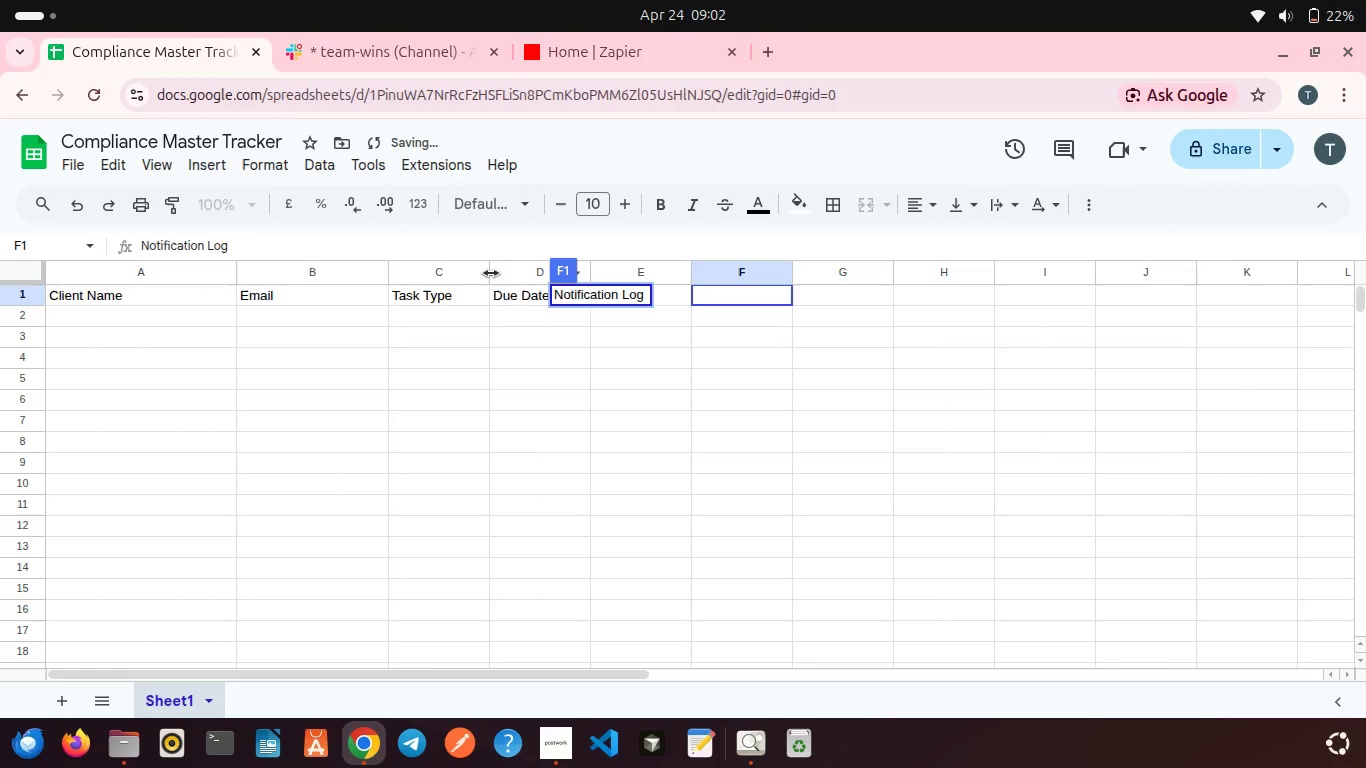 
left_click_drag(start_coordinate=[489, 273], to_coordinate=[535, 269])
 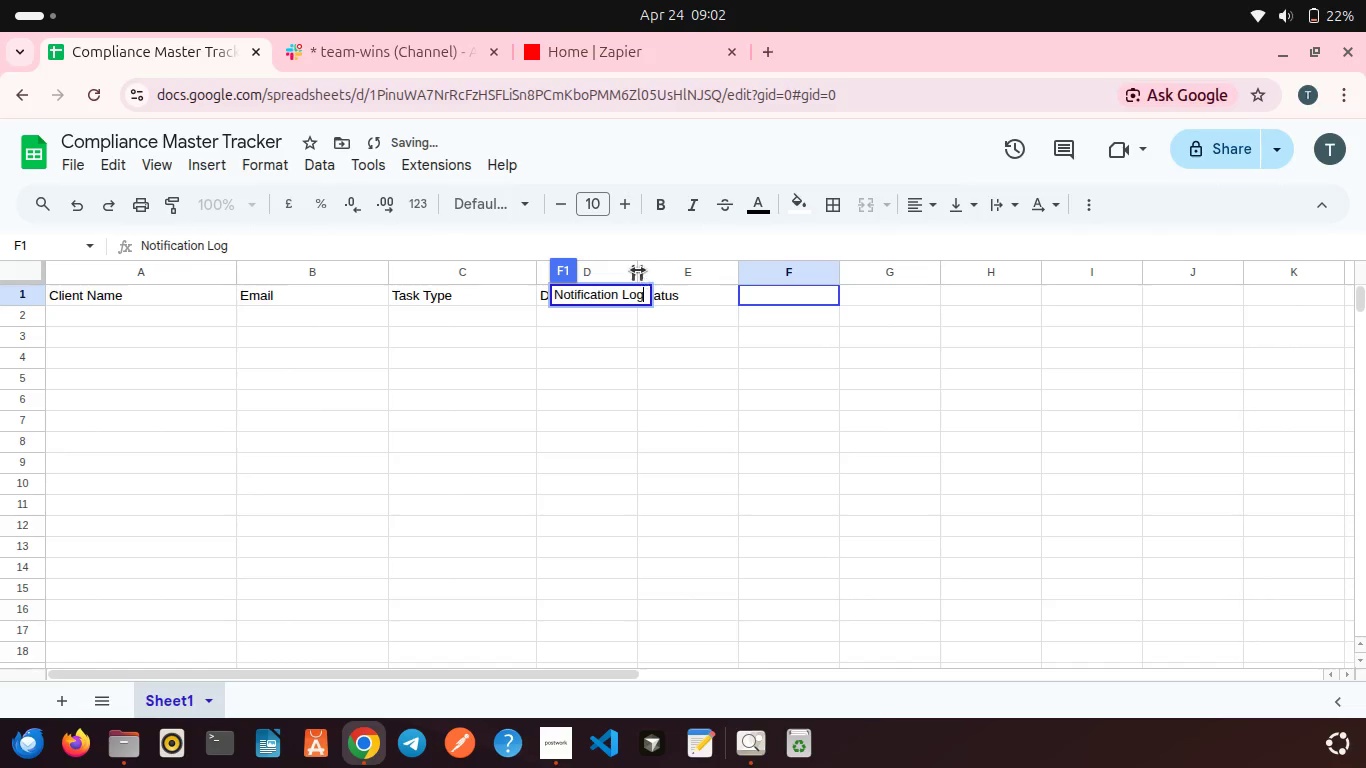 
left_click_drag(start_coordinate=[636, 270], to_coordinate=[703, 263])
 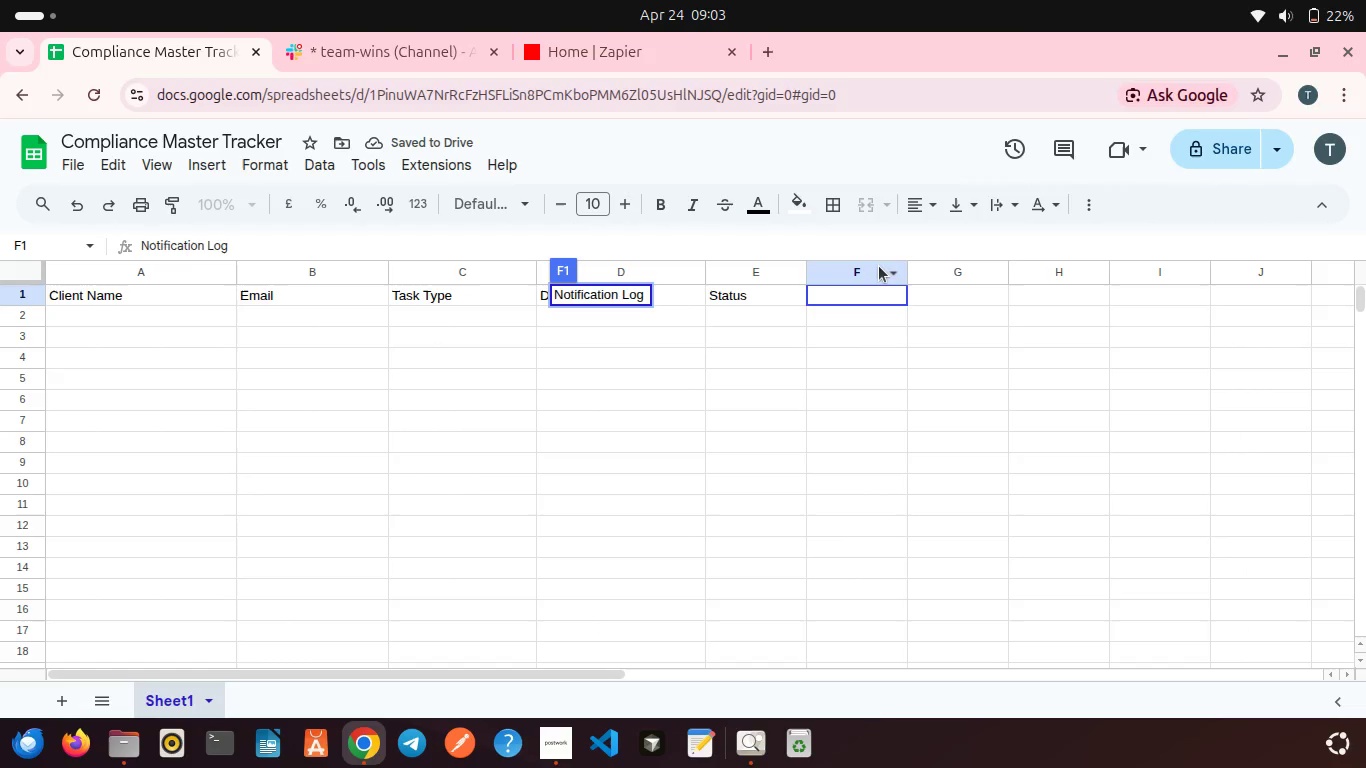 
left_click_drag(start_coordinate=[806, 274], to_coordinate=[885, 274])
 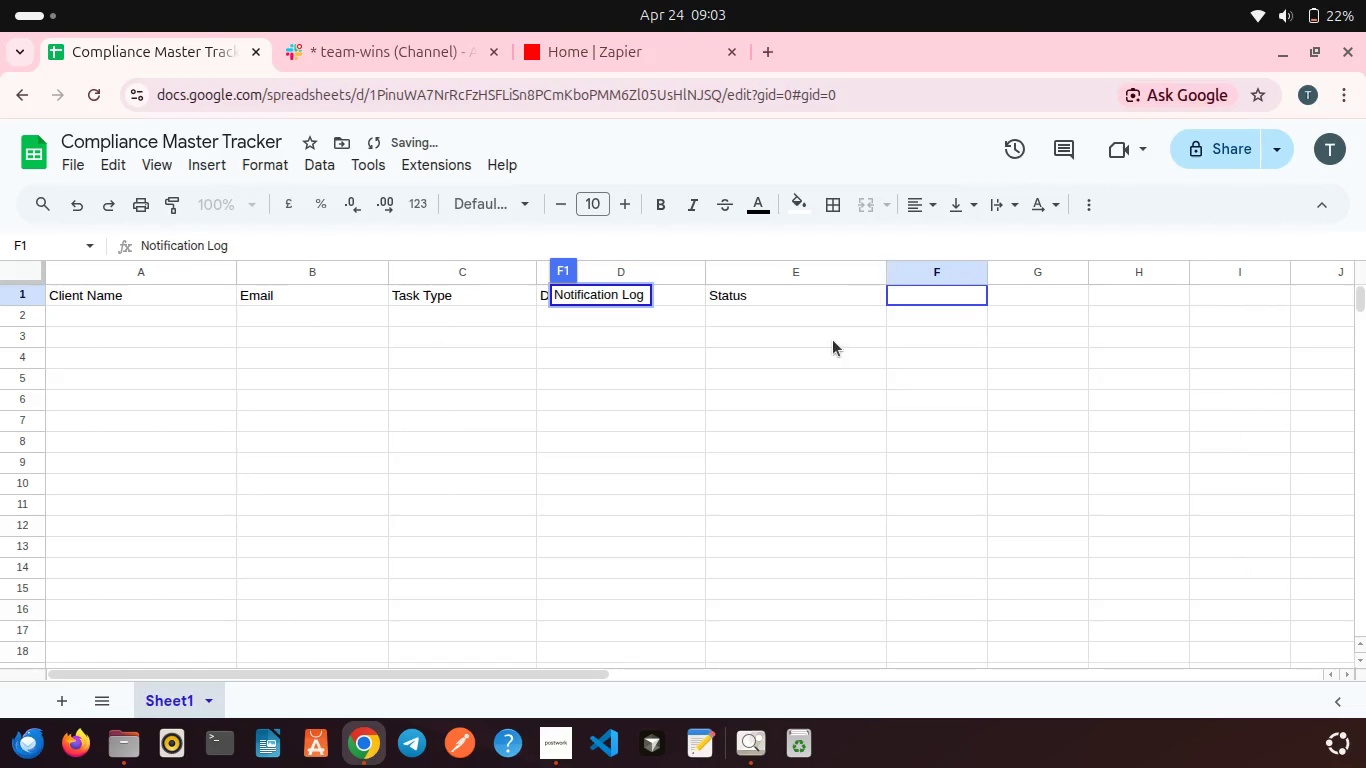 
left_click([823, 361])
 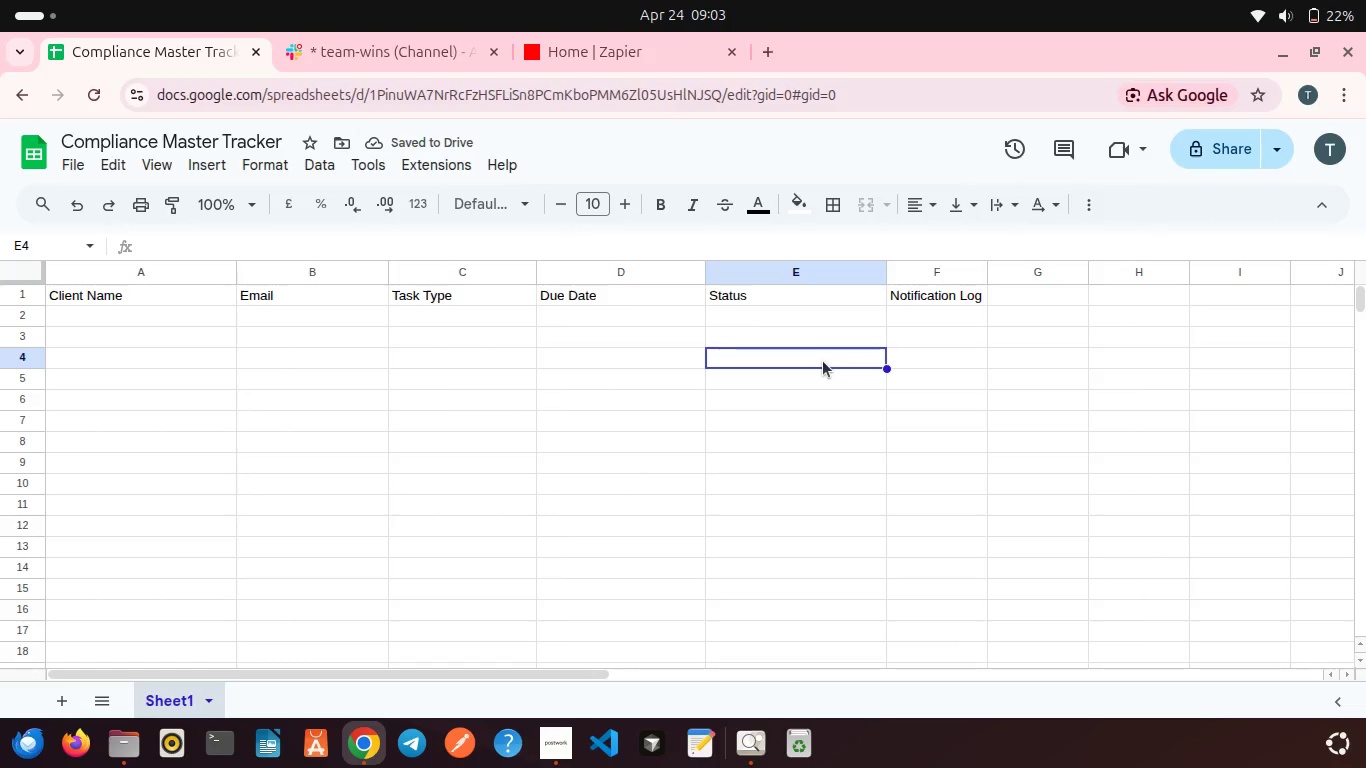 
wait(8.38)
 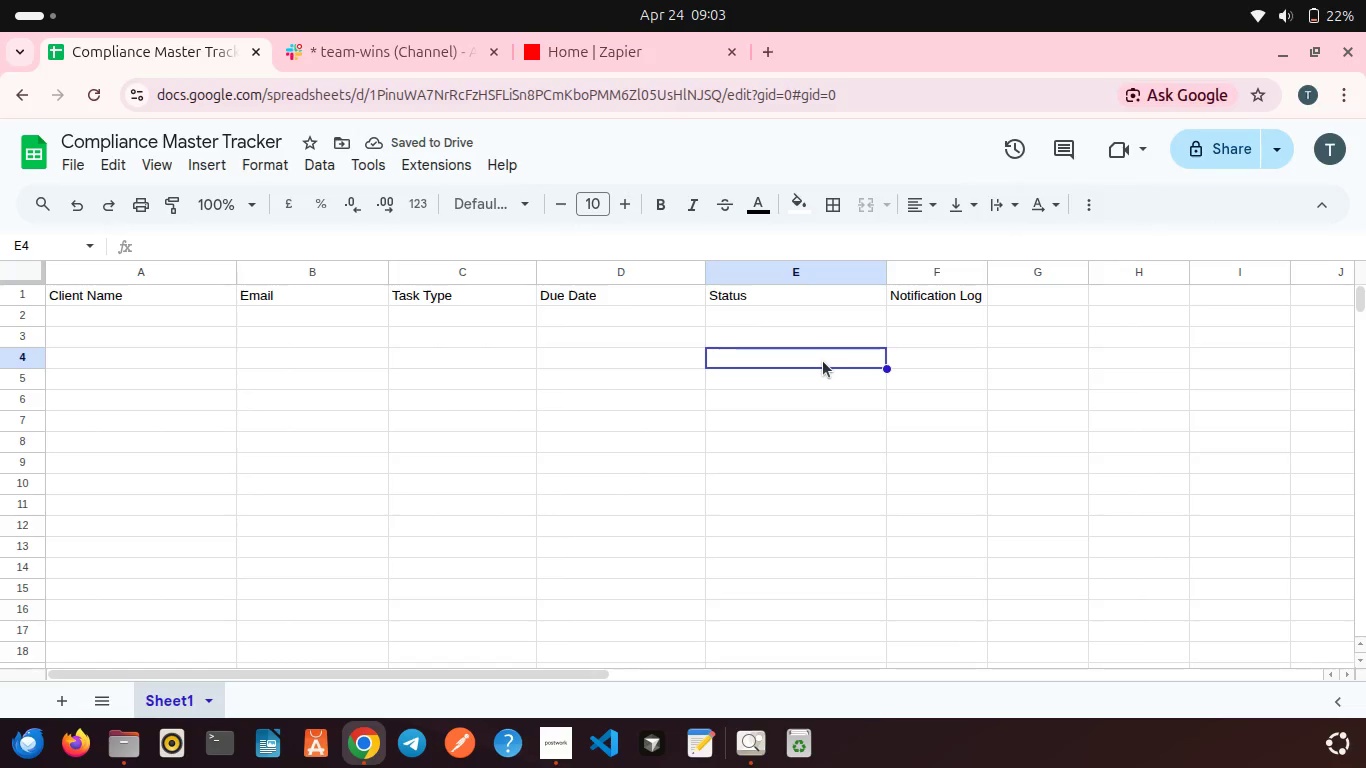 
left_click_drag(start_coordinate=[983, 305], to_coordinate=[74, 291])
 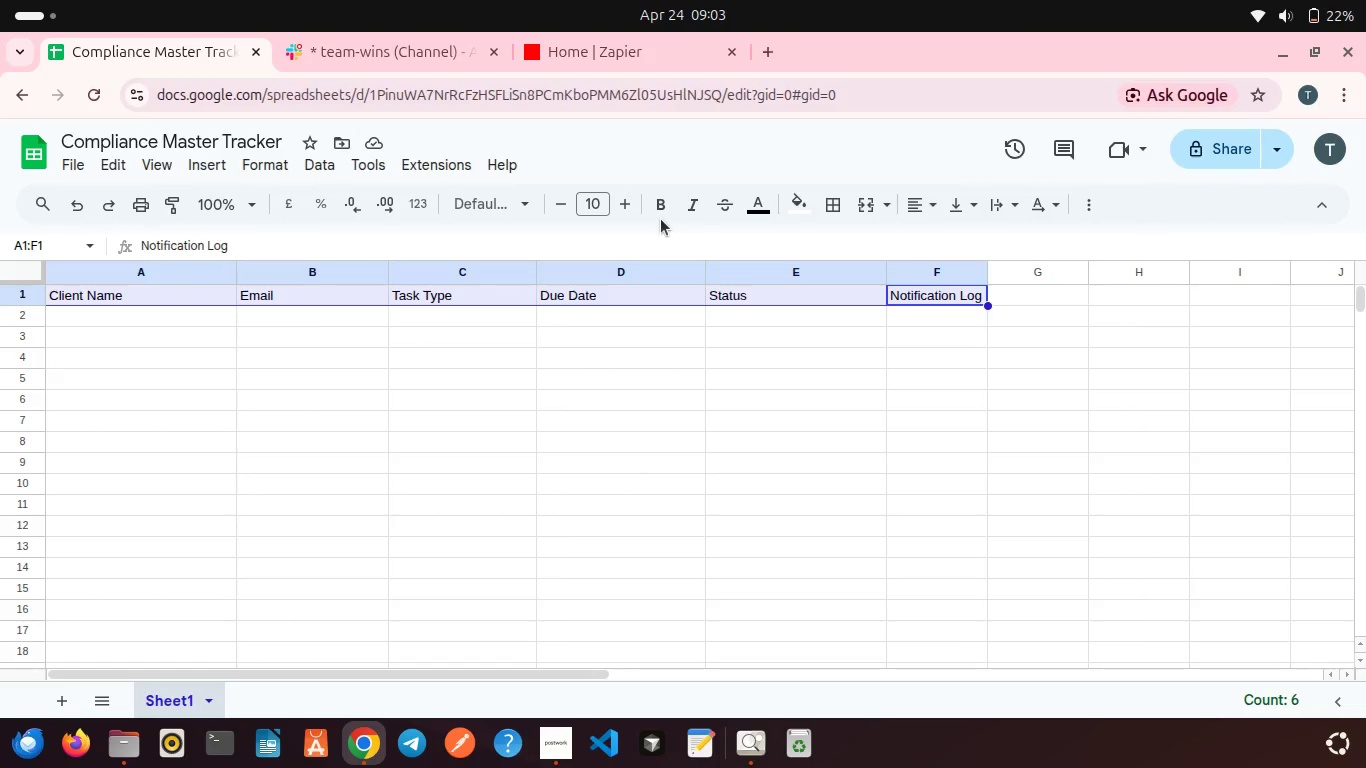 
left_click([658, 204])
 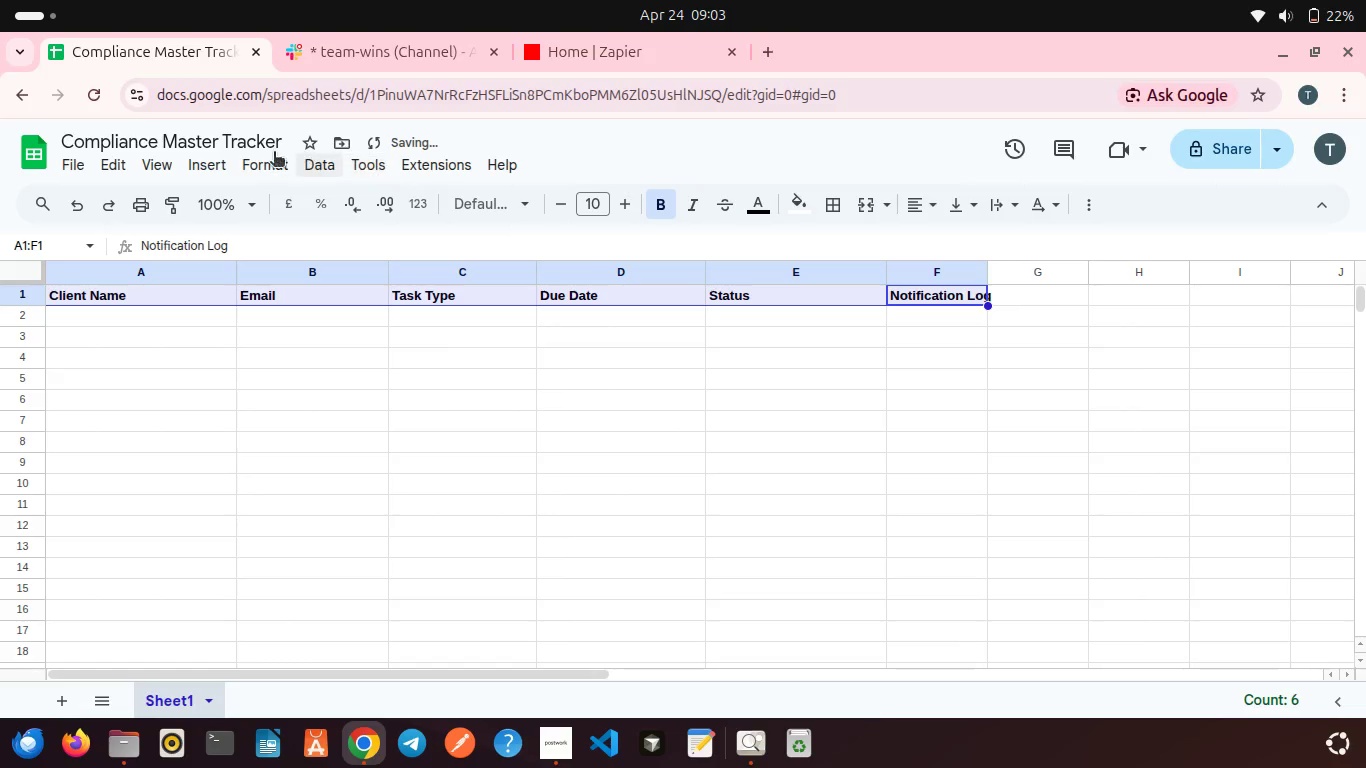 
left_click([275, 163])
 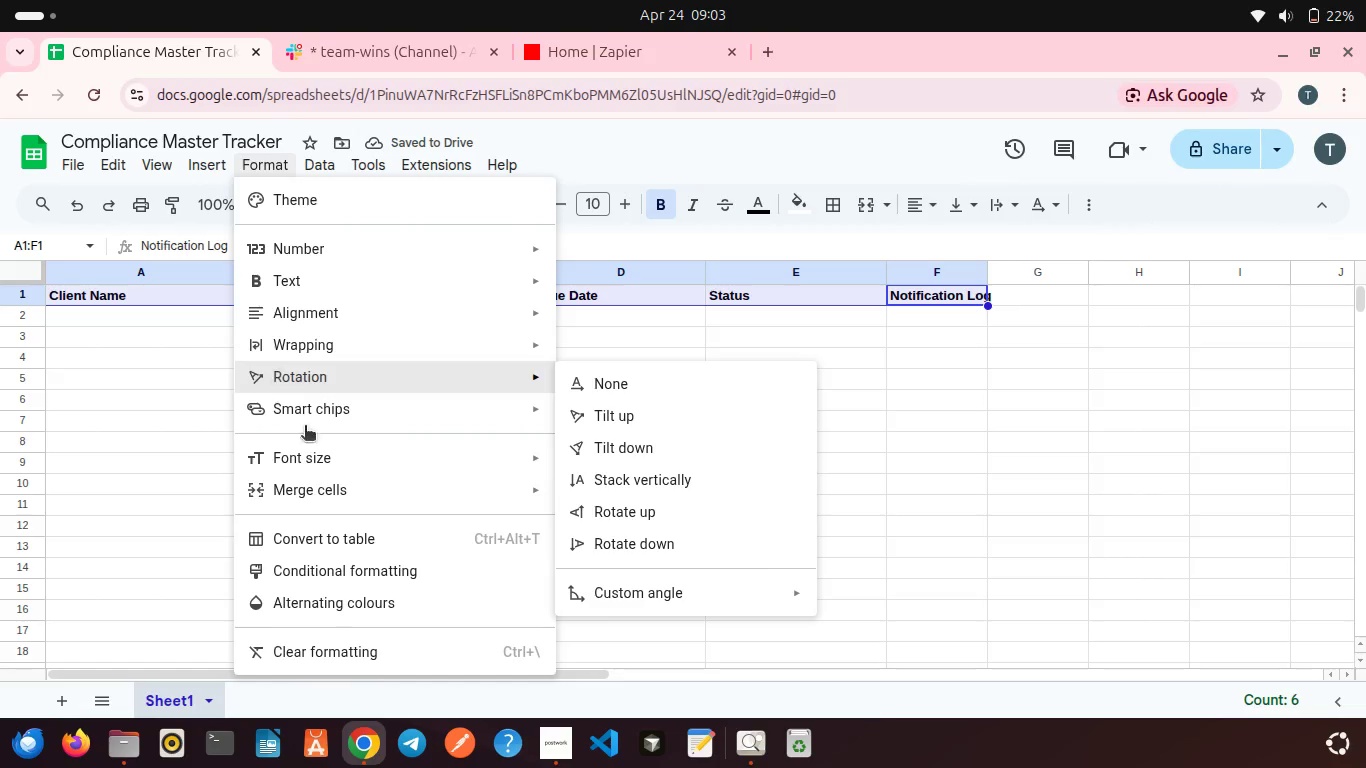 
scroll: coordinate [324, 483], scroll_direction: down, amount: 4.0
 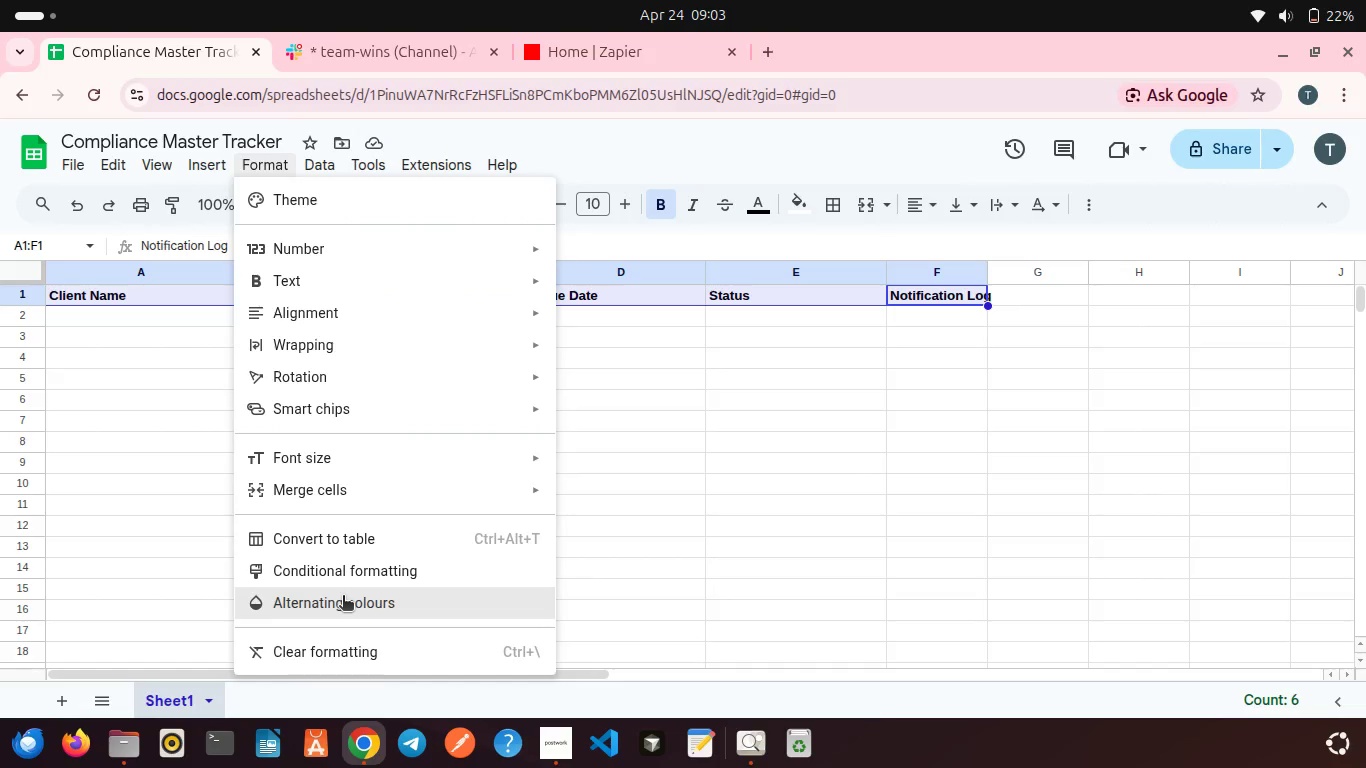 
left_click([343, 597])
 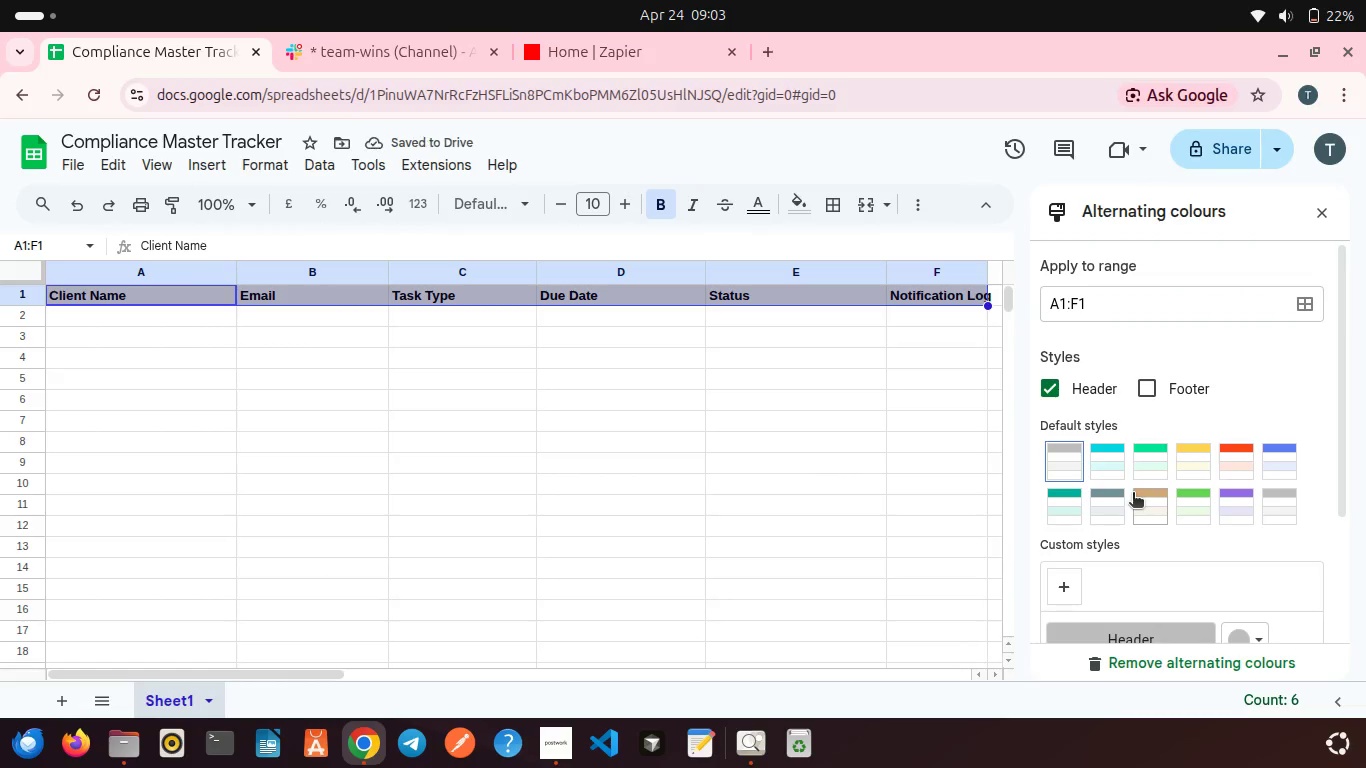 
left_click([1179, 506])
 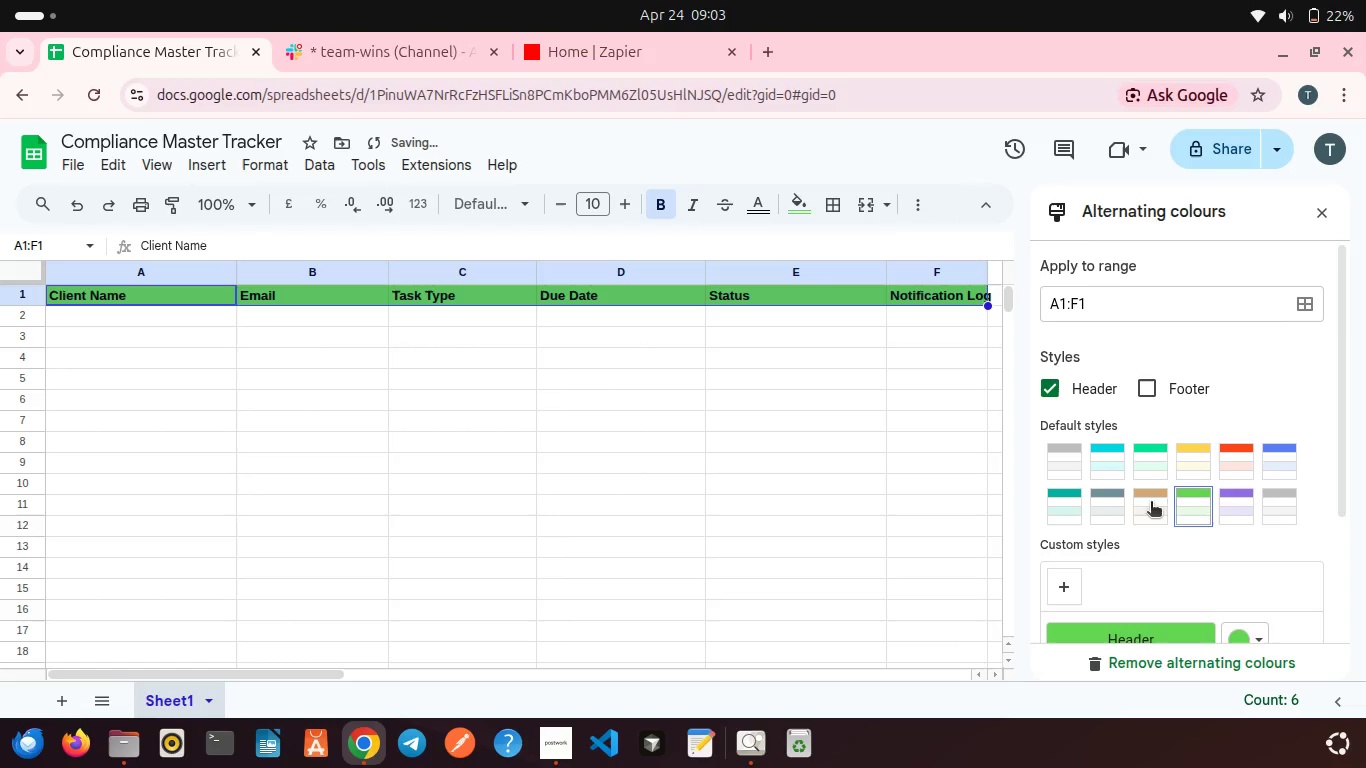 
left_click([1012, 494])
 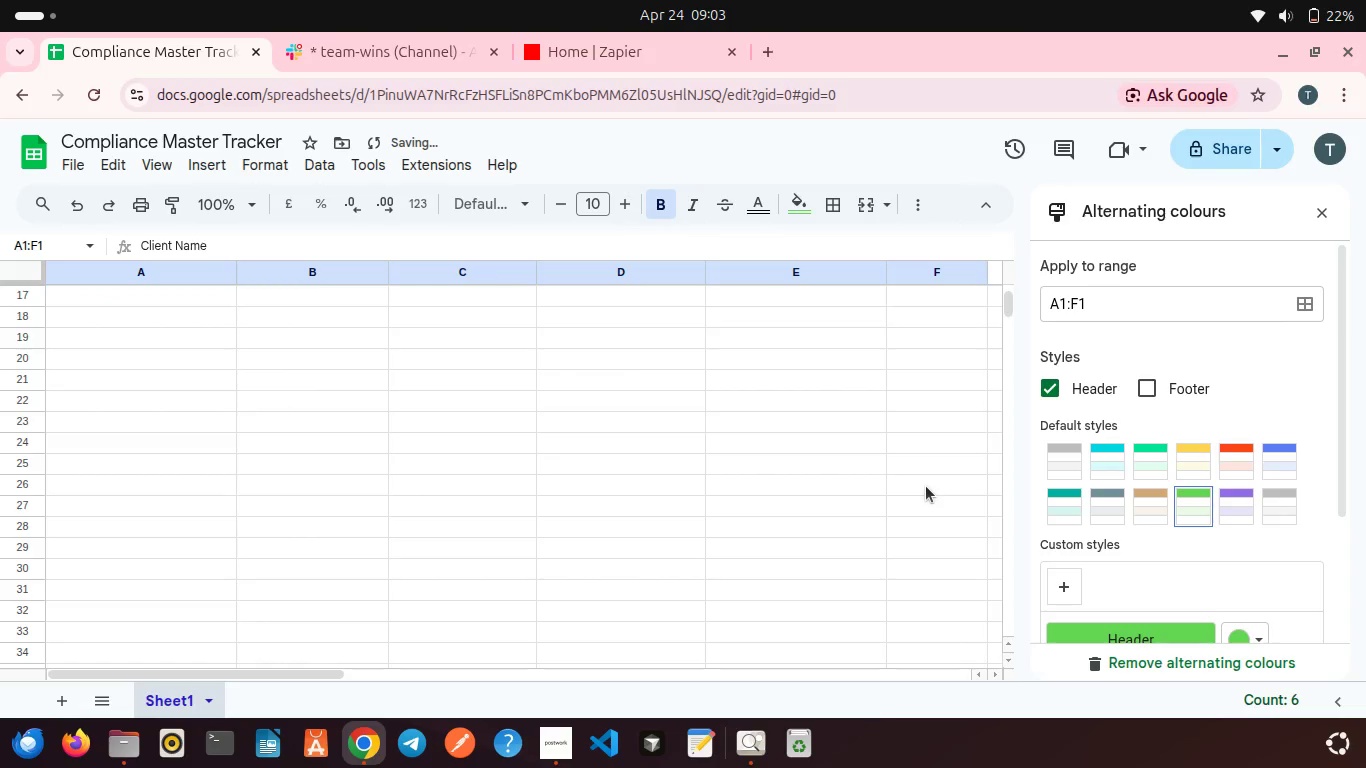 
scroll: coordinate [926, 486], scroll_direction: up, amount: 2.0
 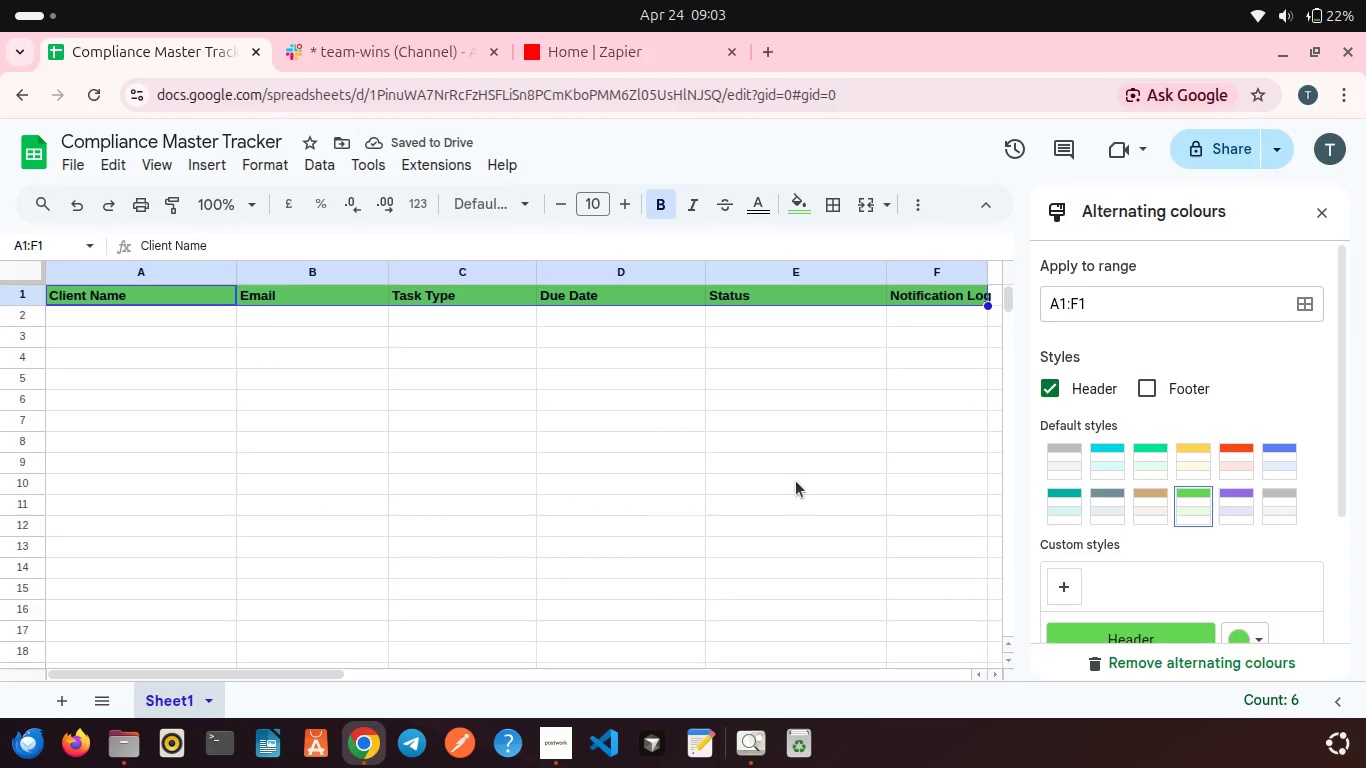 
scroll: coordinate [796, 481], scroll_direction: down, amount: 1.0
 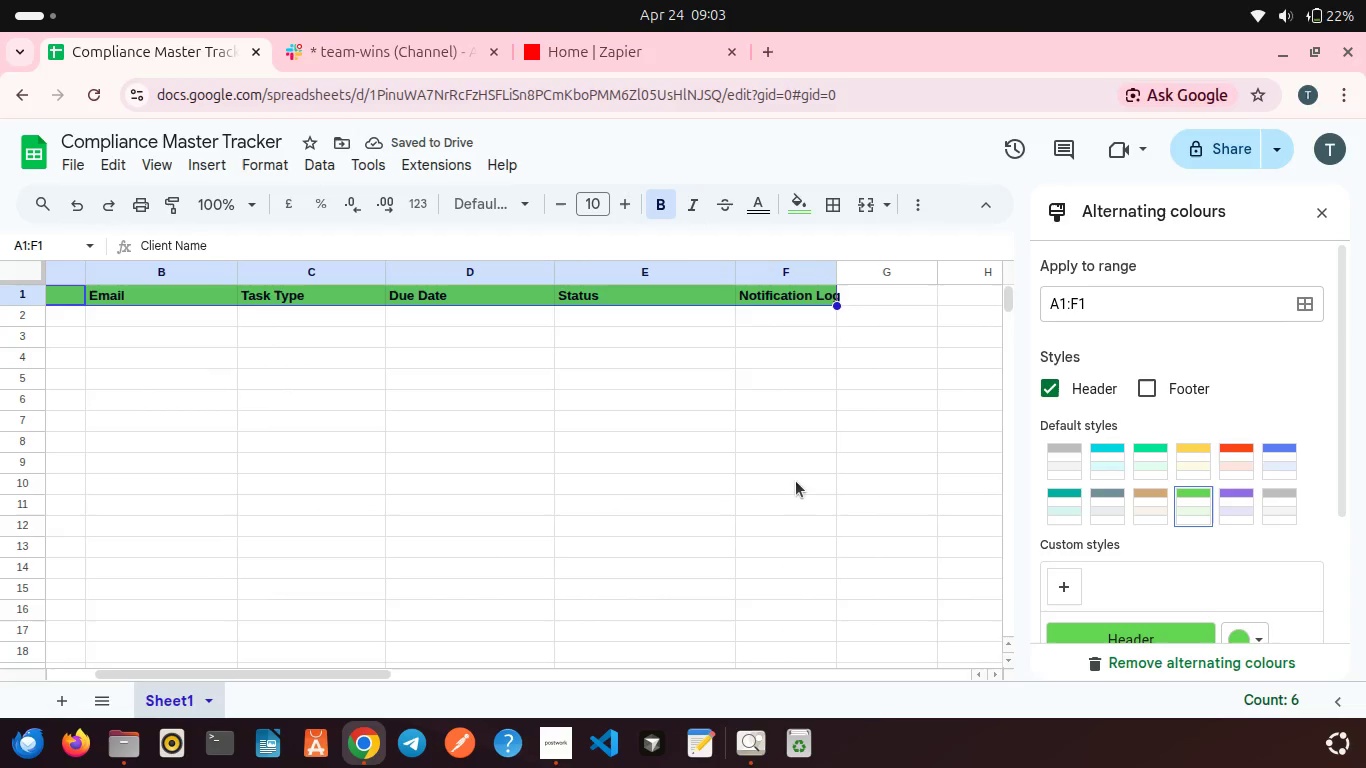 
left_click([844, 371])
 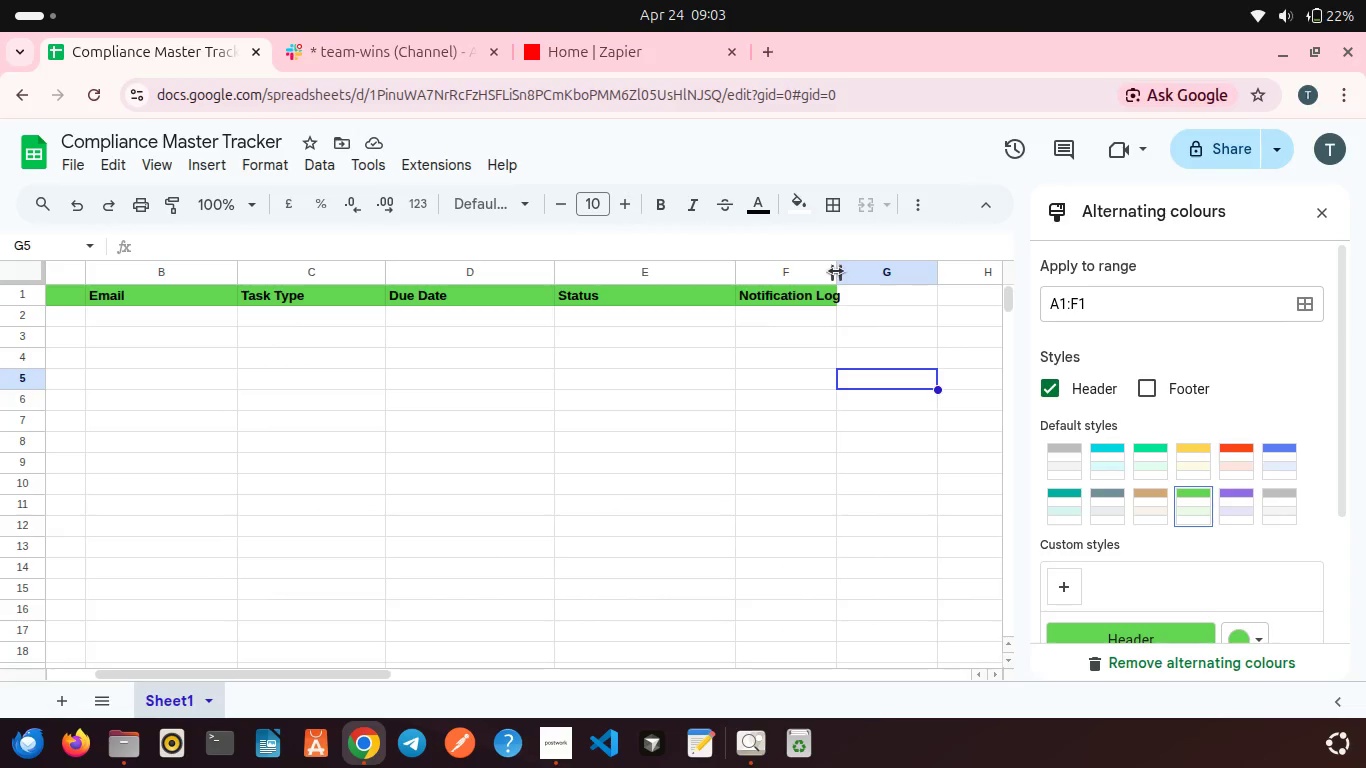 
left_click_drag(start_coordinate=[837, 271], to_coordinate=[850, 271])
 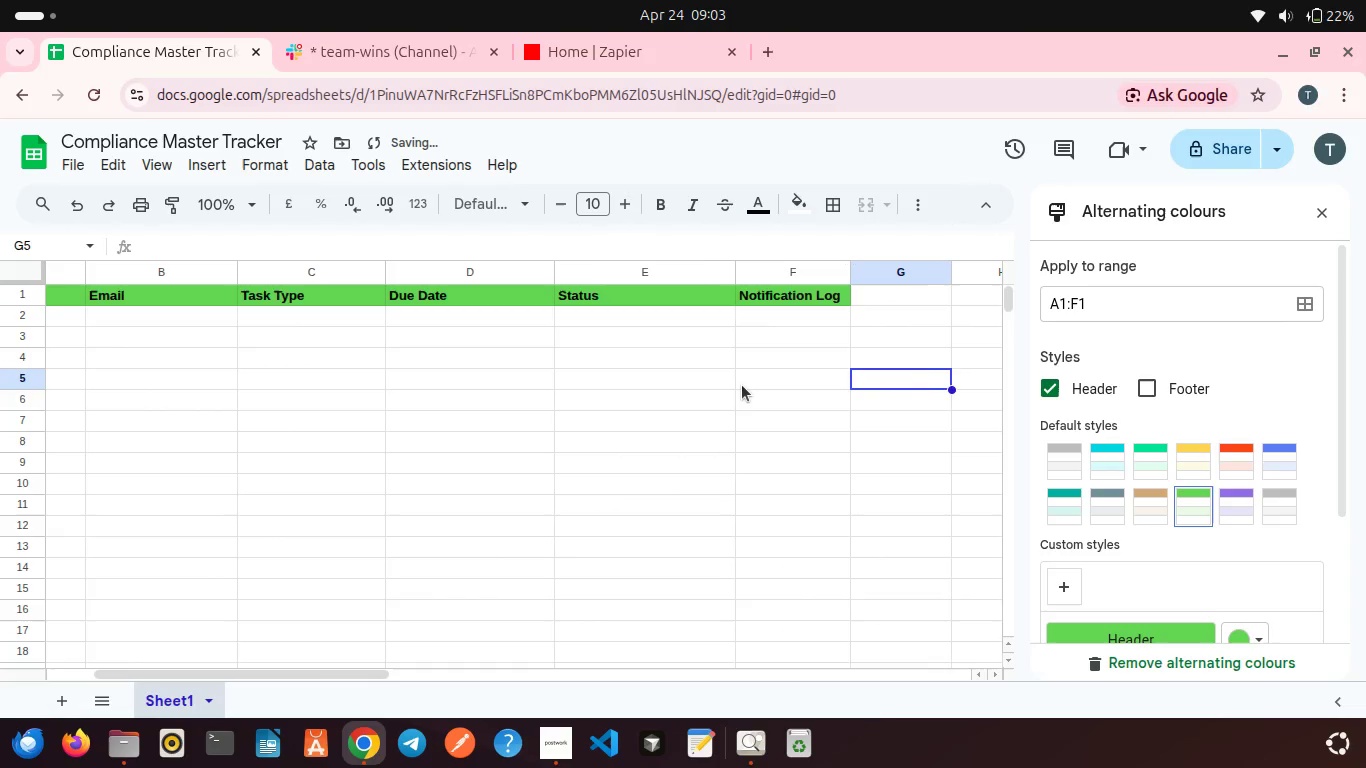 
scroll: coordinate [742, 385], scroll_direction: up, amount: 3.0
 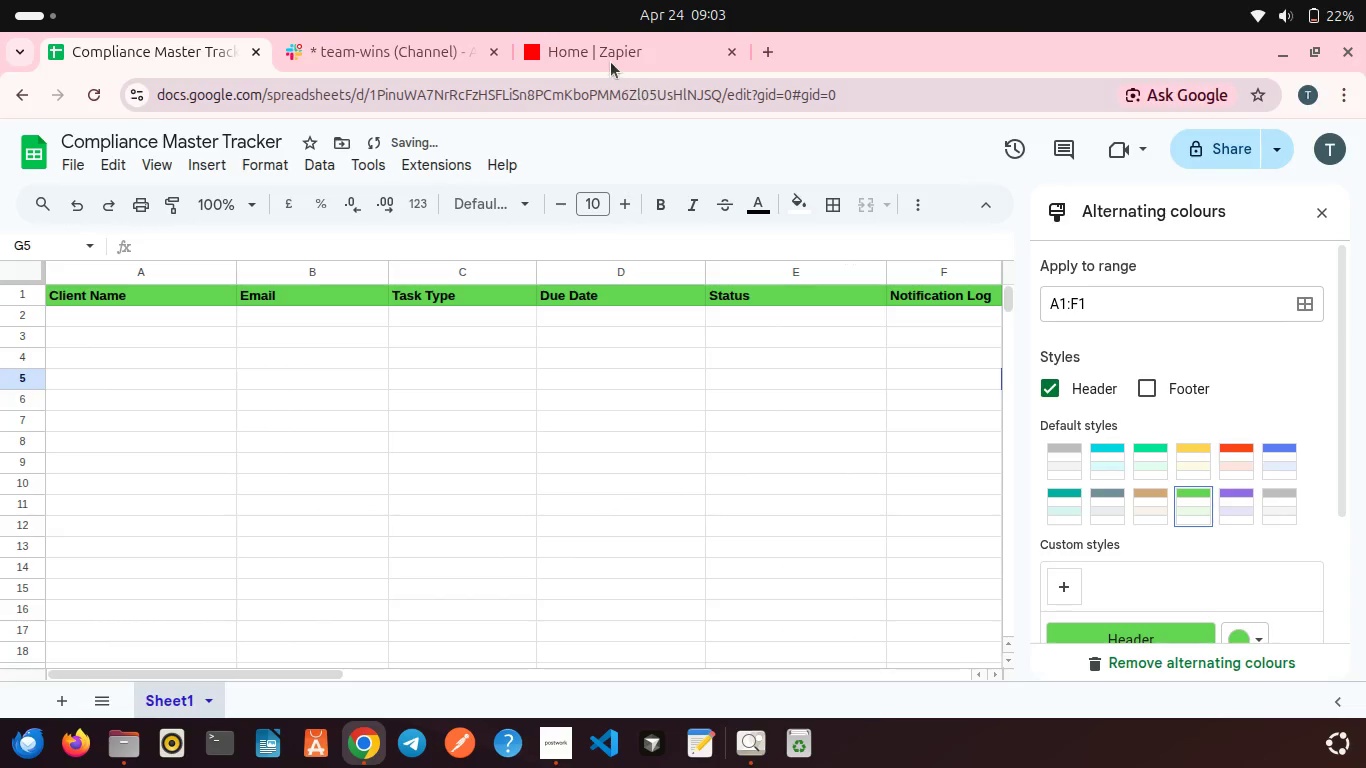 
left_click([609, 60])
 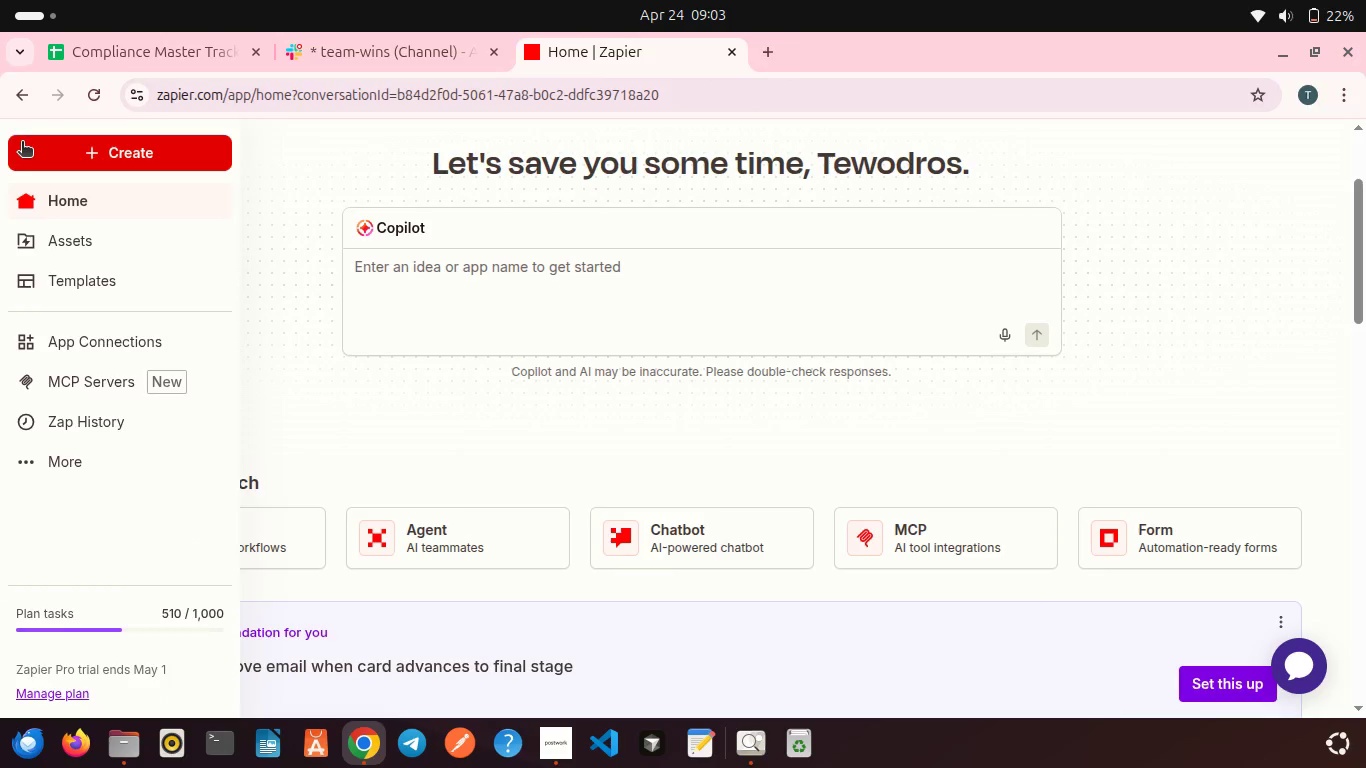 
left_click([46, 151])
 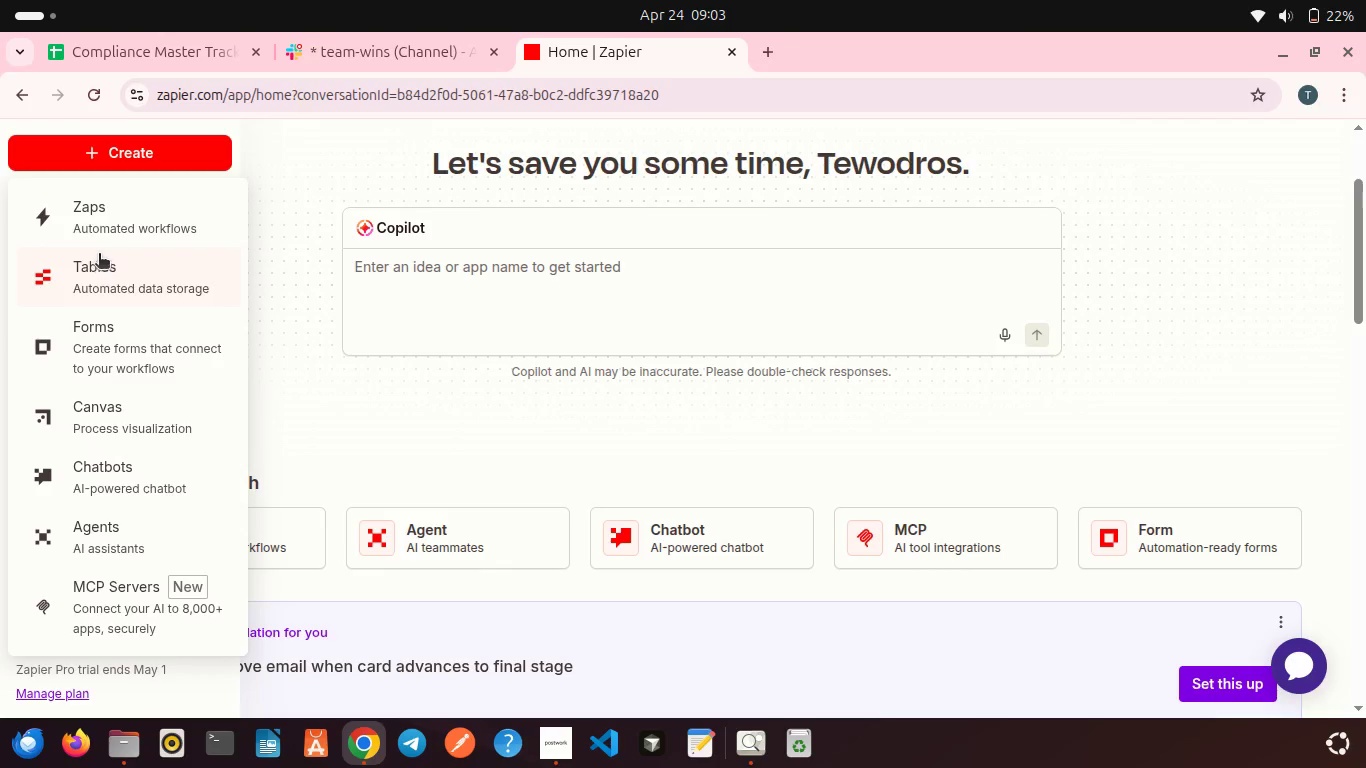 
left_click([100, 224])
 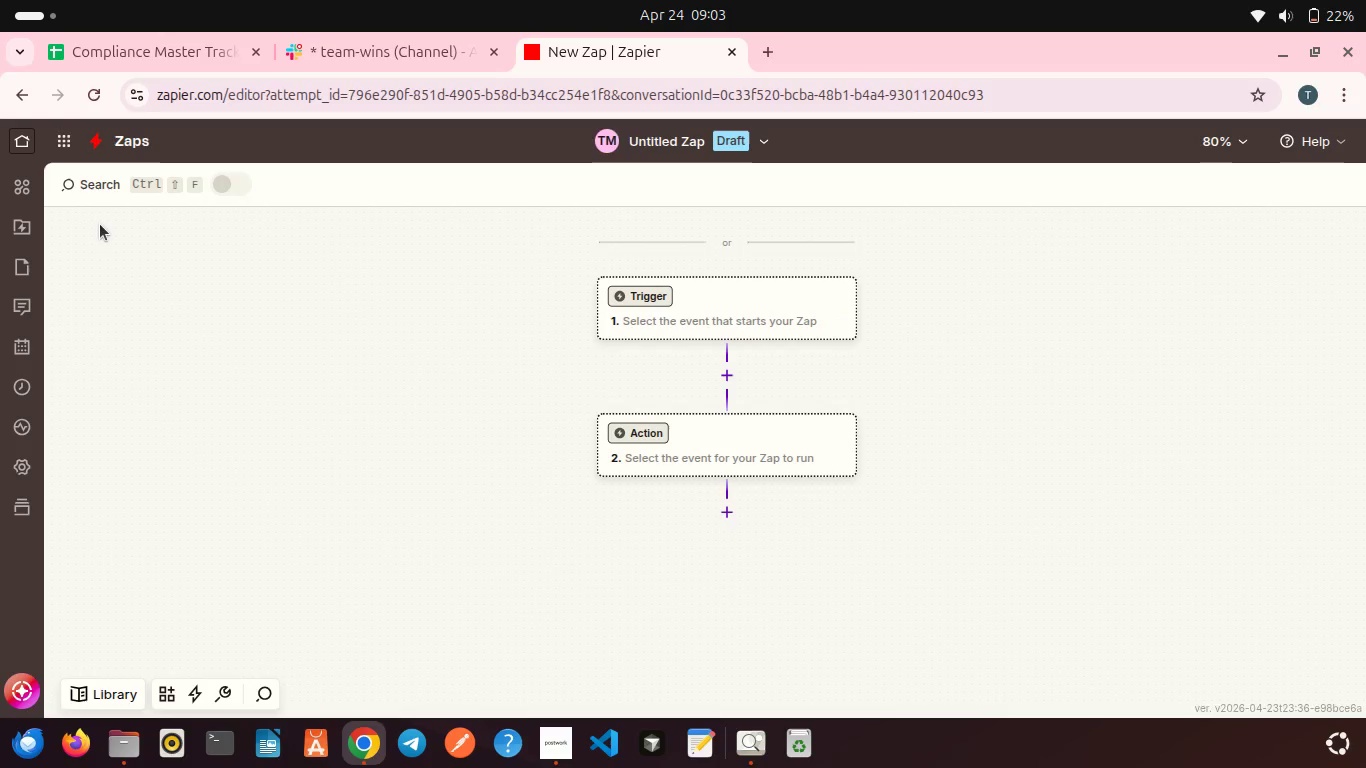 
wait(11.27)
 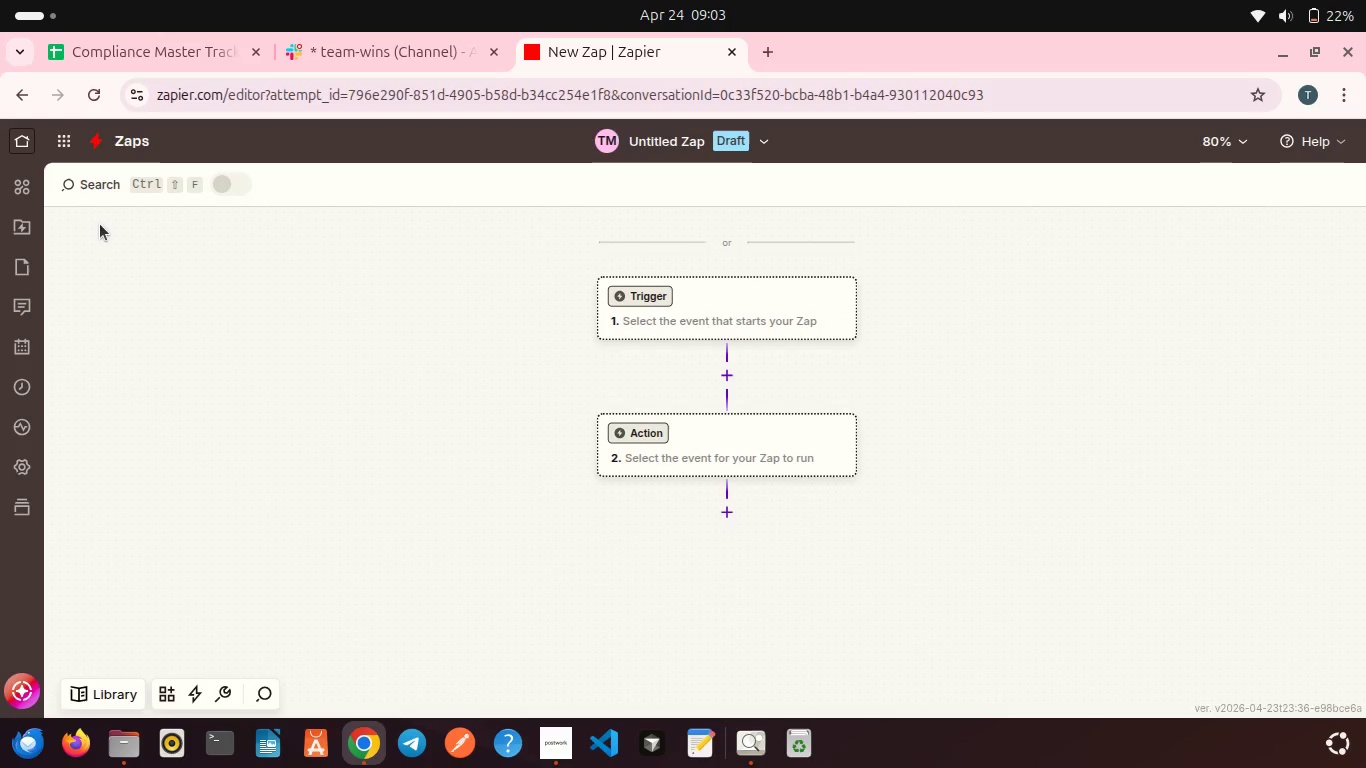 
left_click([663, 148])
 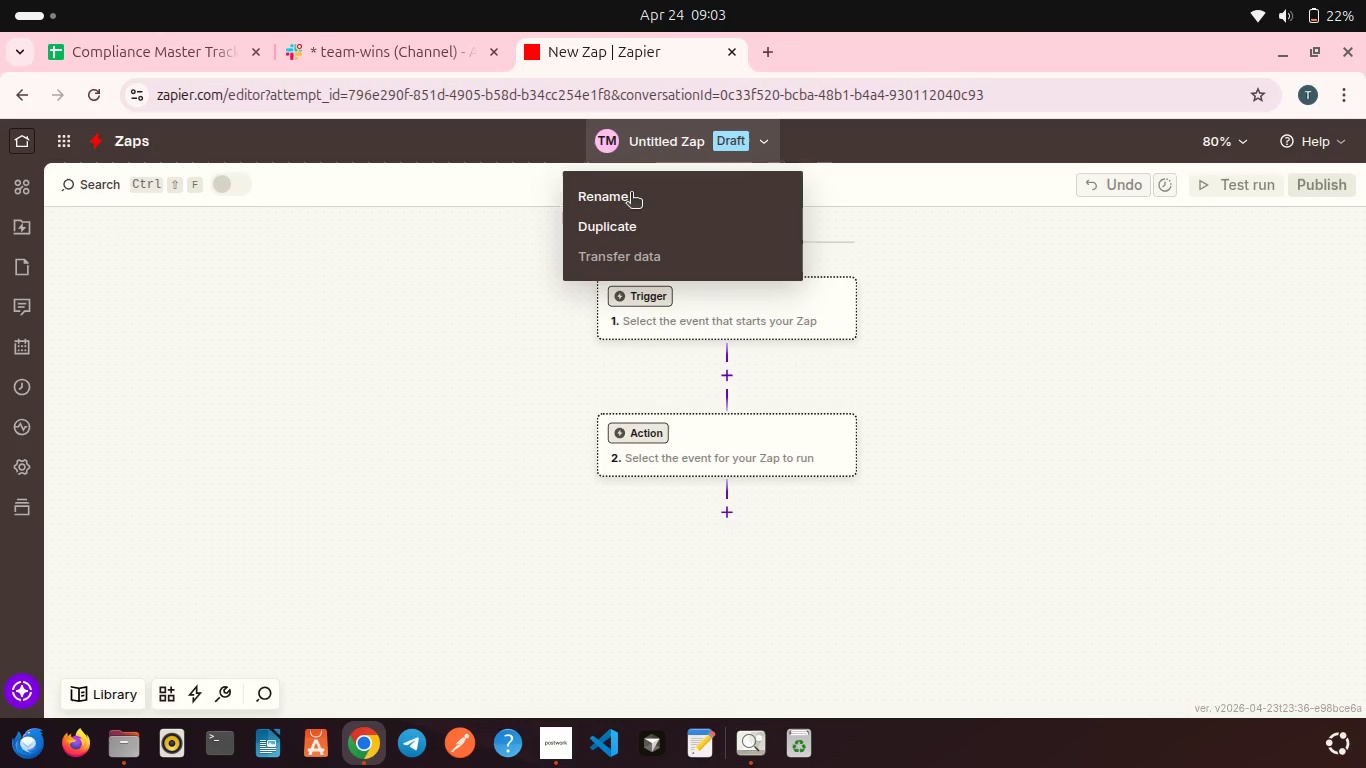 
left_click([624, 201])
 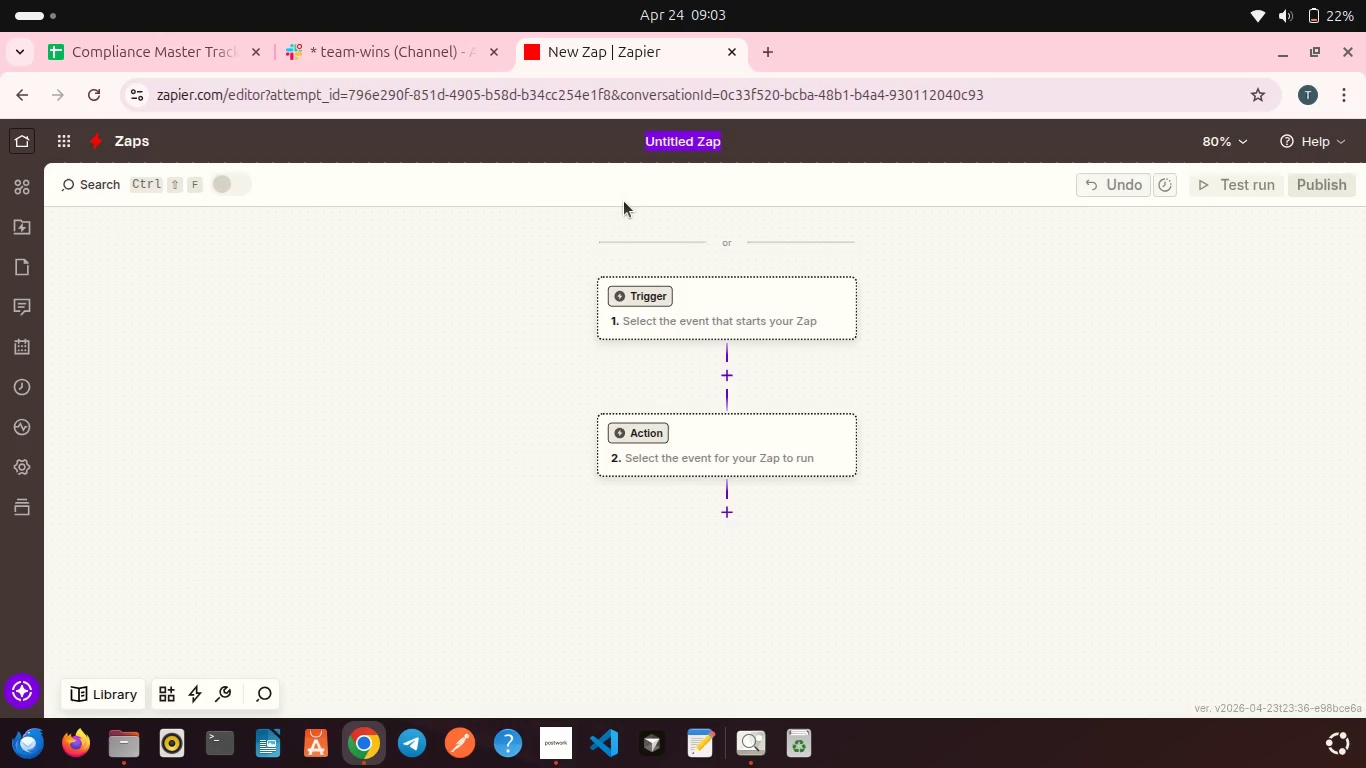 
type(Tax Deadline Compliance Alert A)
key(Backspace)
type(Automation System)
 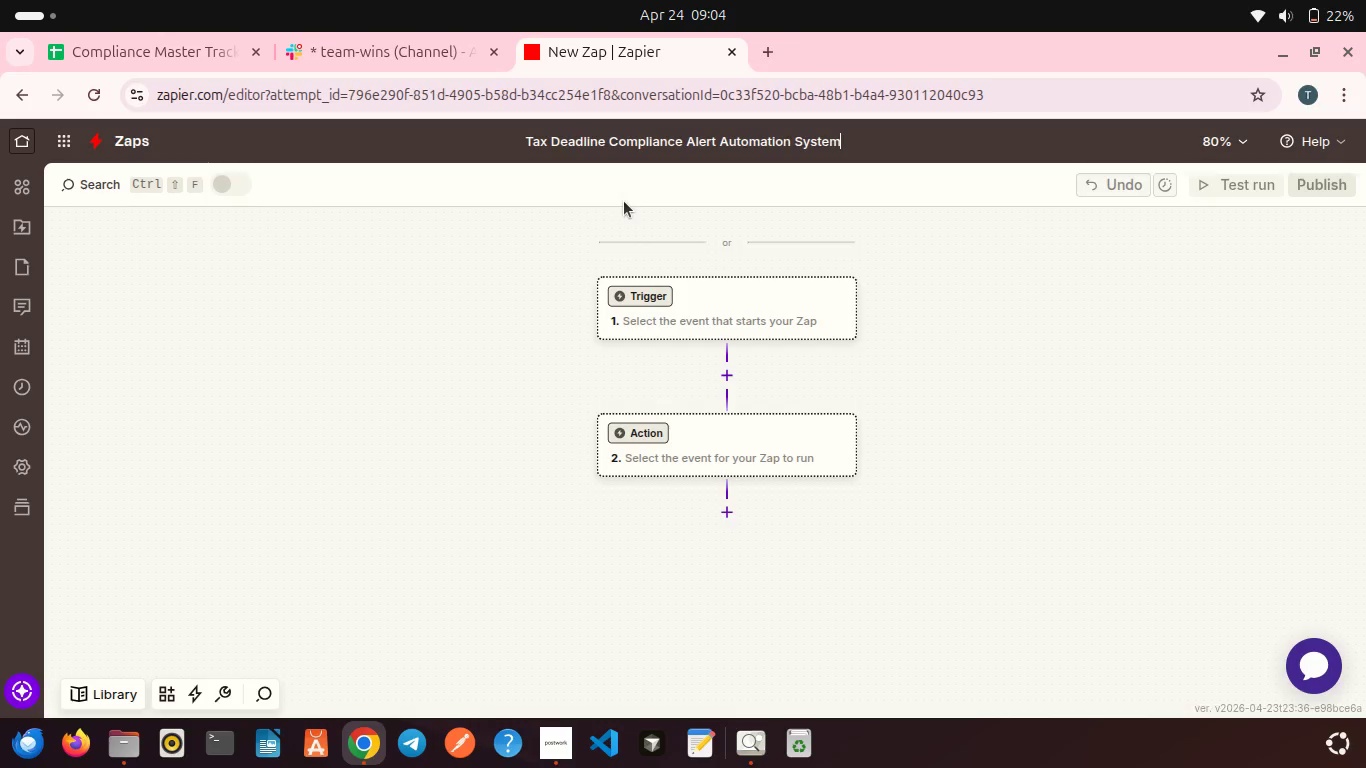 
key(Enter)
 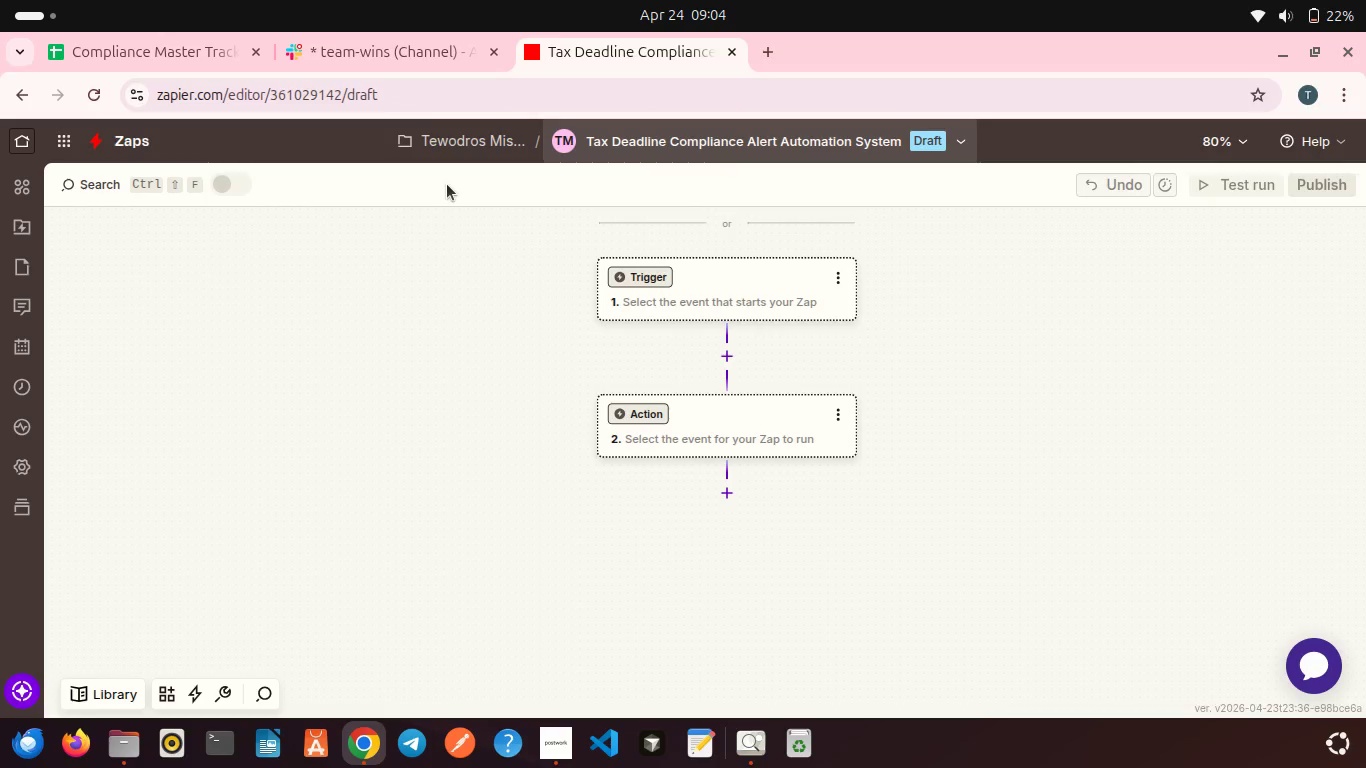 
wait(7.18)
 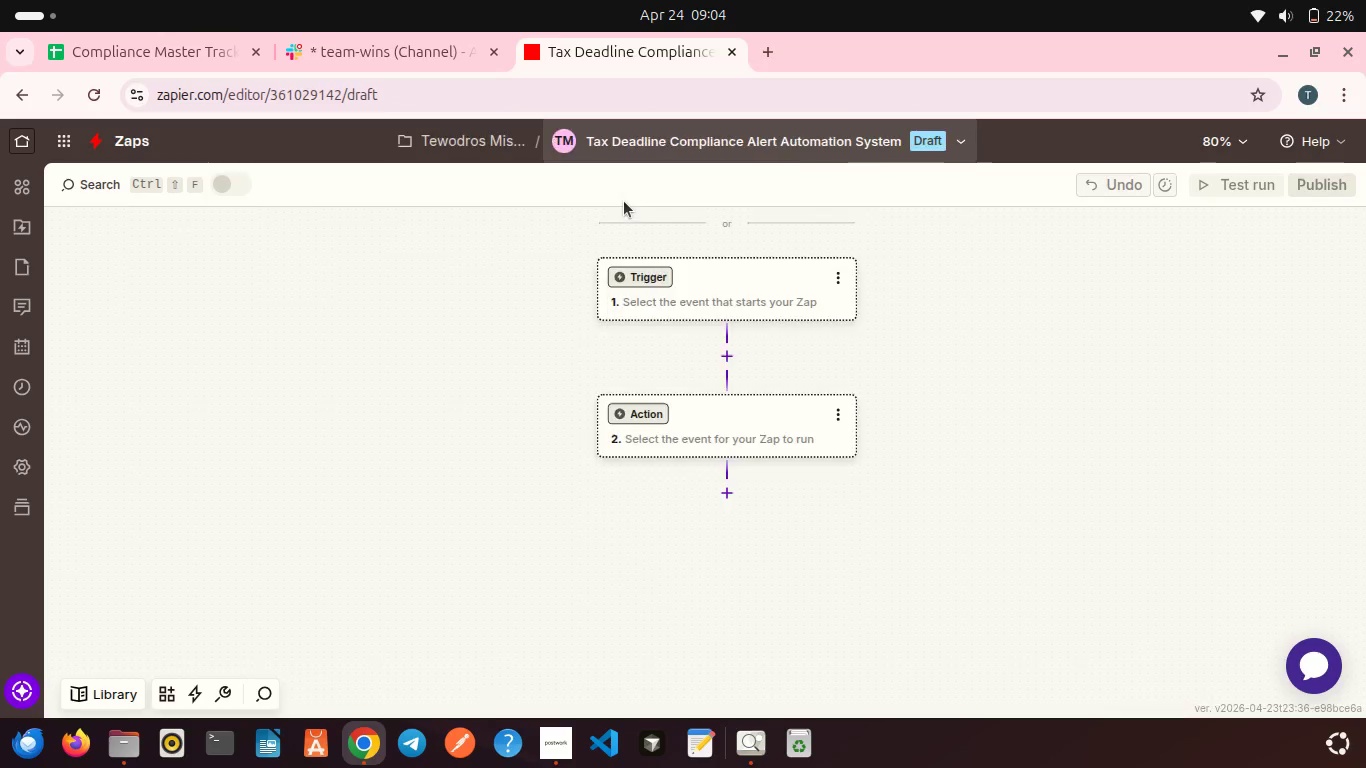 
left_click([191, 60])
 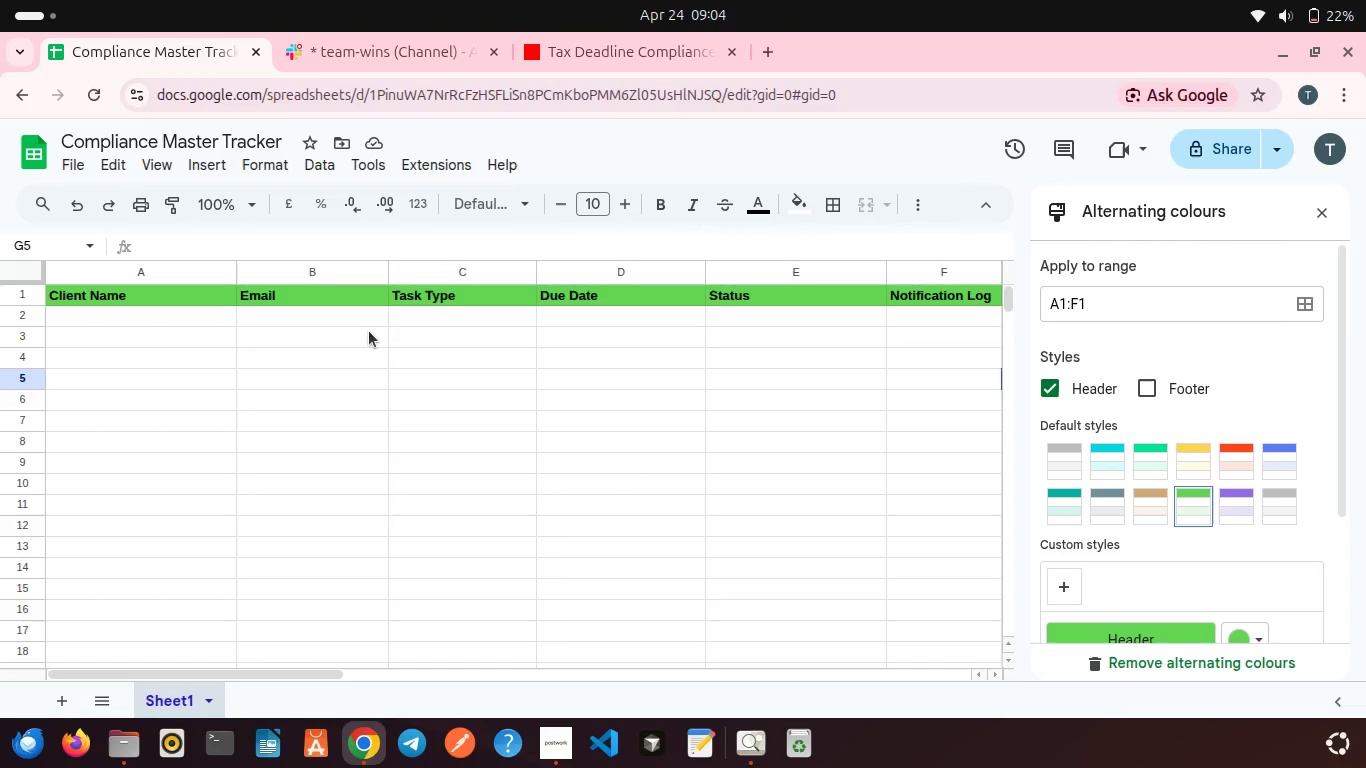 
scroll: coordinate [369, 331], scroll_direction: up, amount: 1.0
 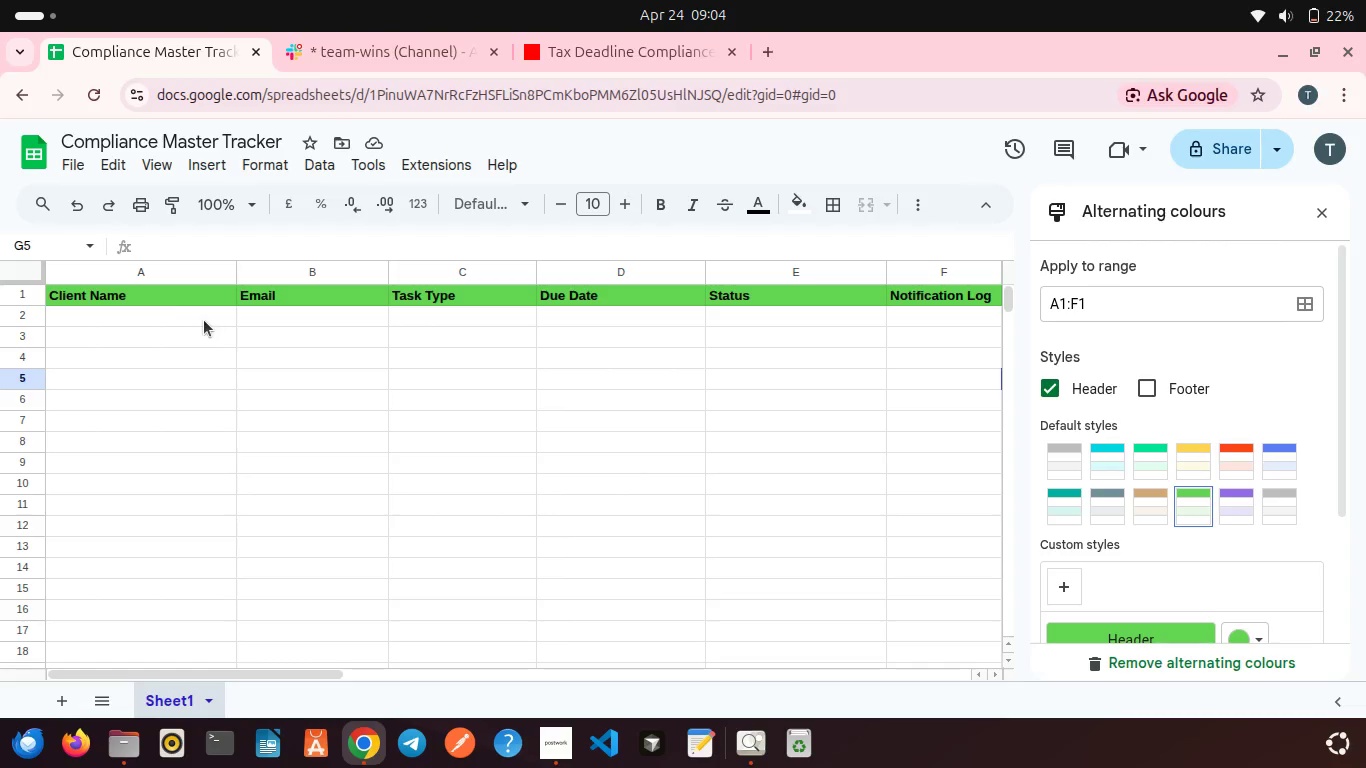 
left_click([190, 318])
 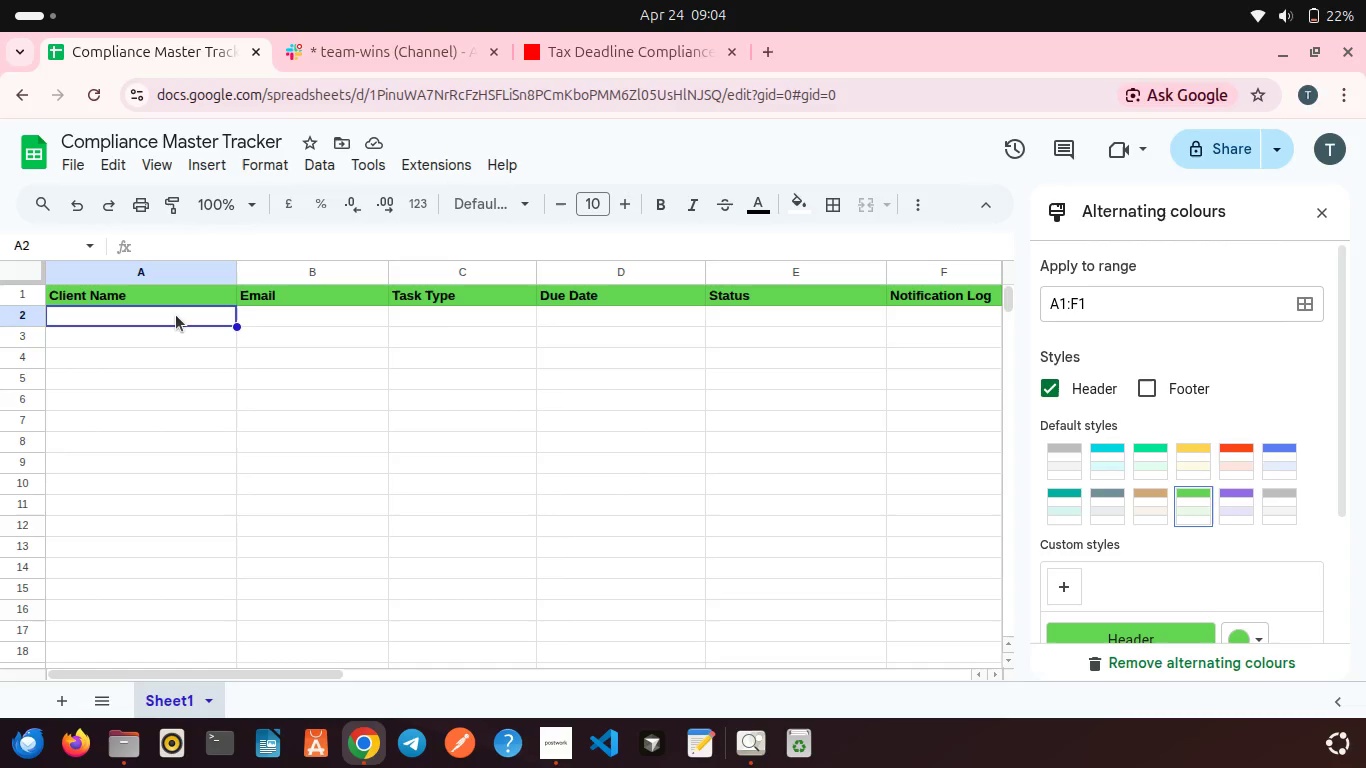 
double_click([176, 315])
 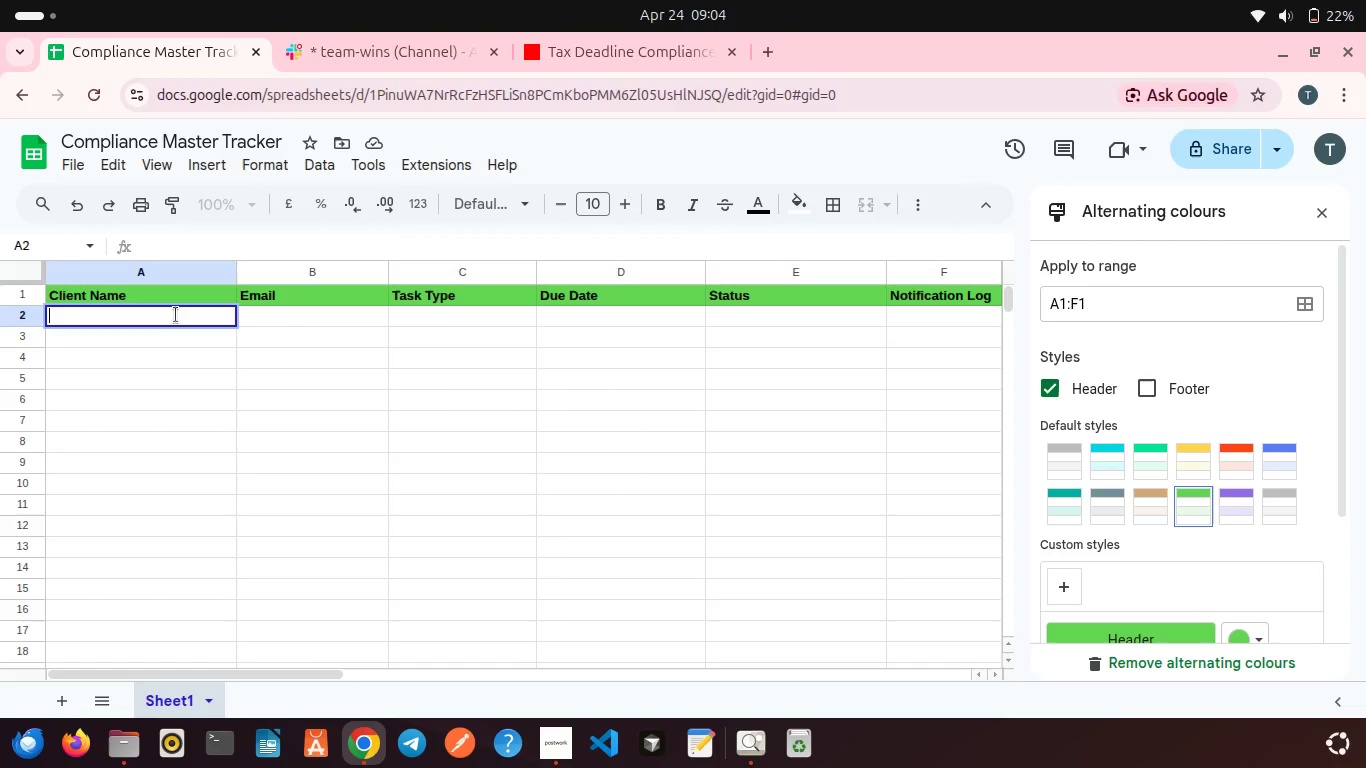 
wait(6.19)
 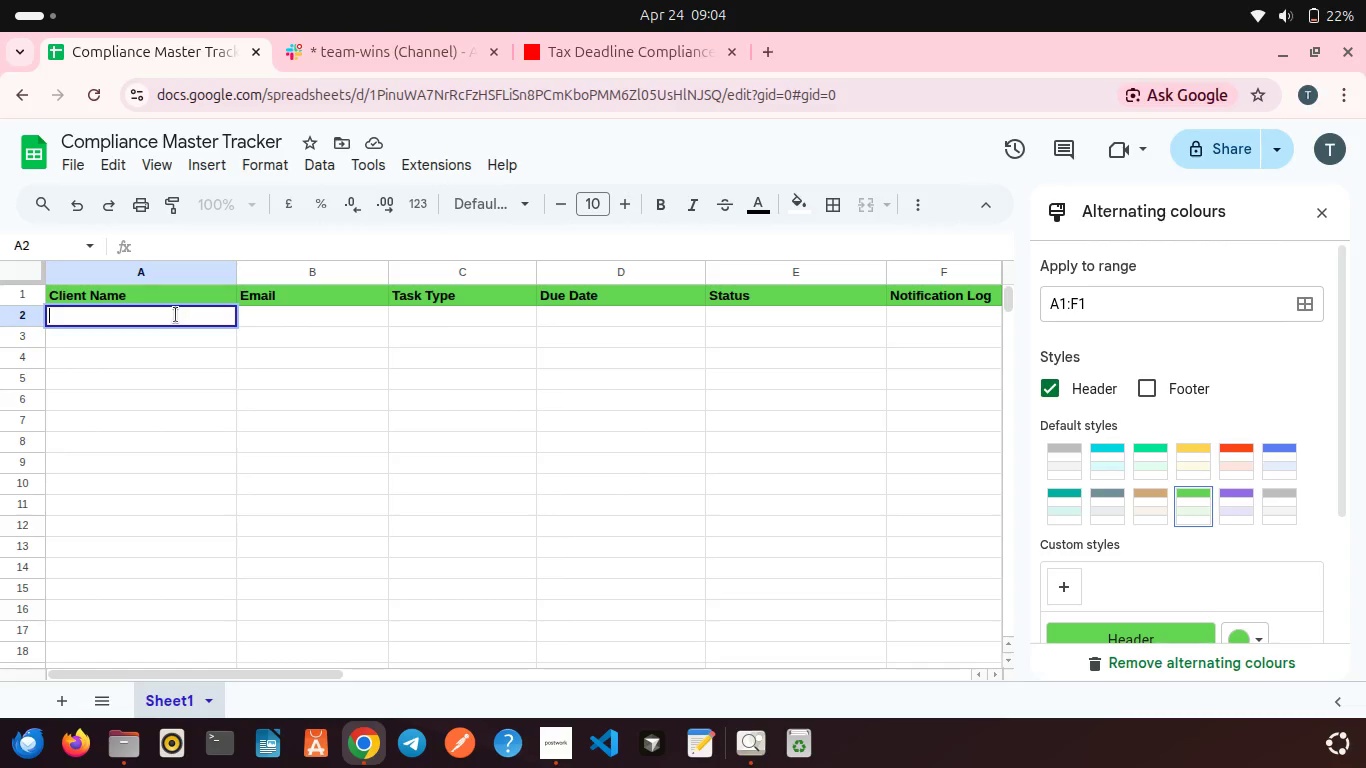 
type(Yosef Abawa)
 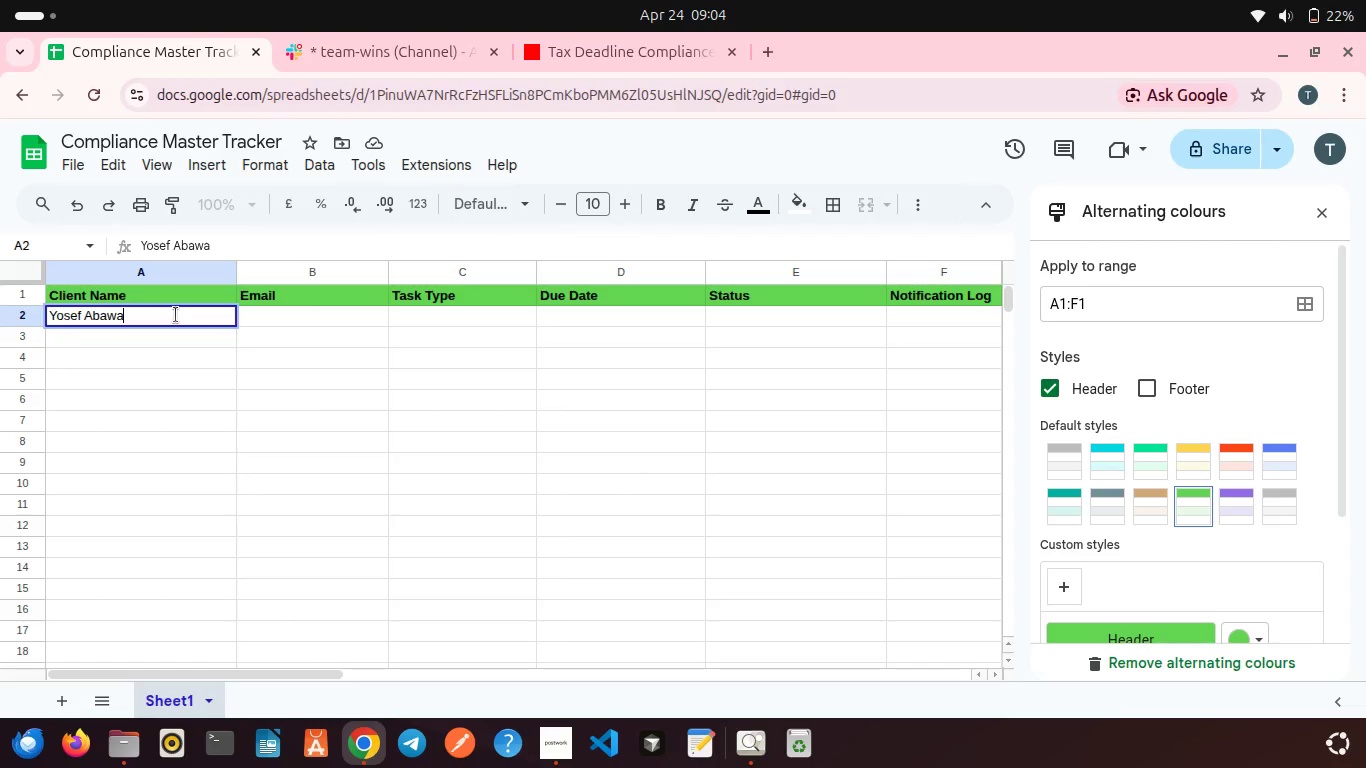 
double_click([272, 314])
 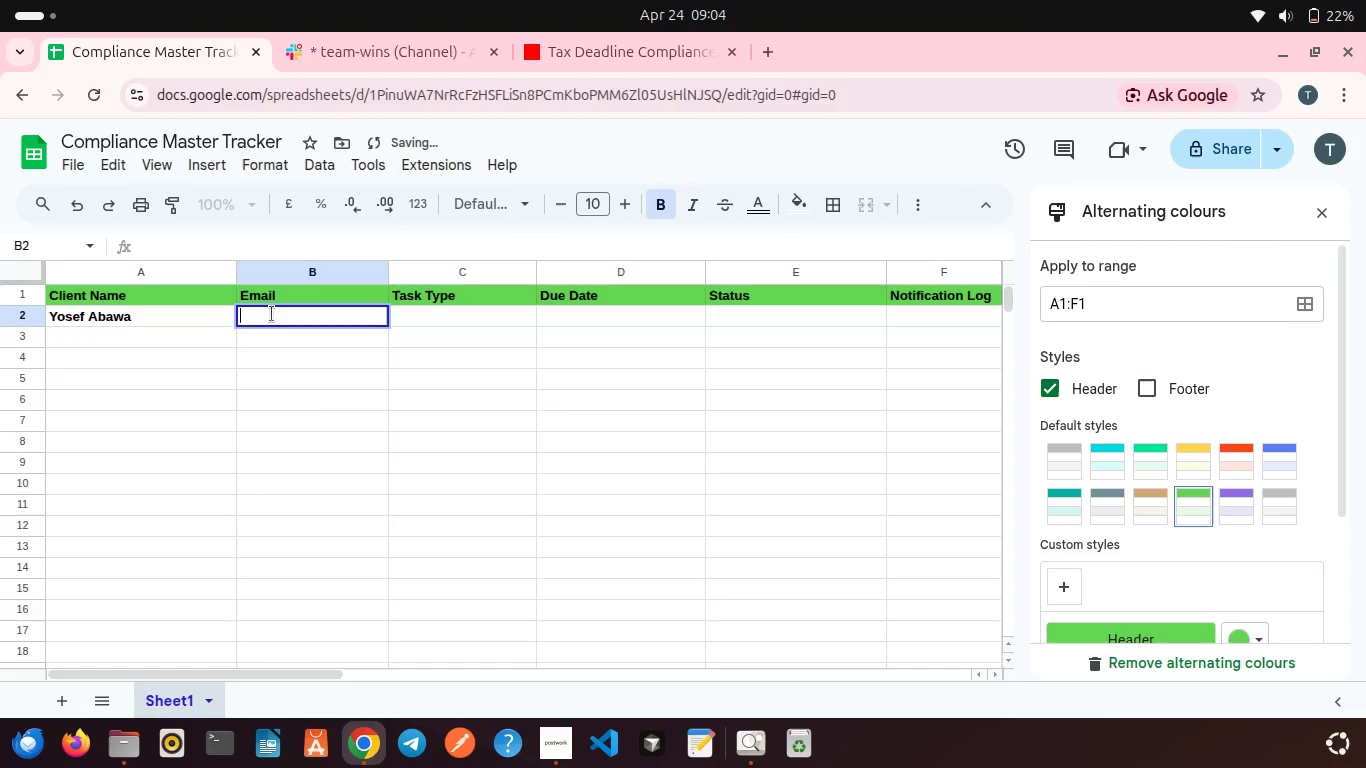 
type(tewodrosms25@gmail.com)
 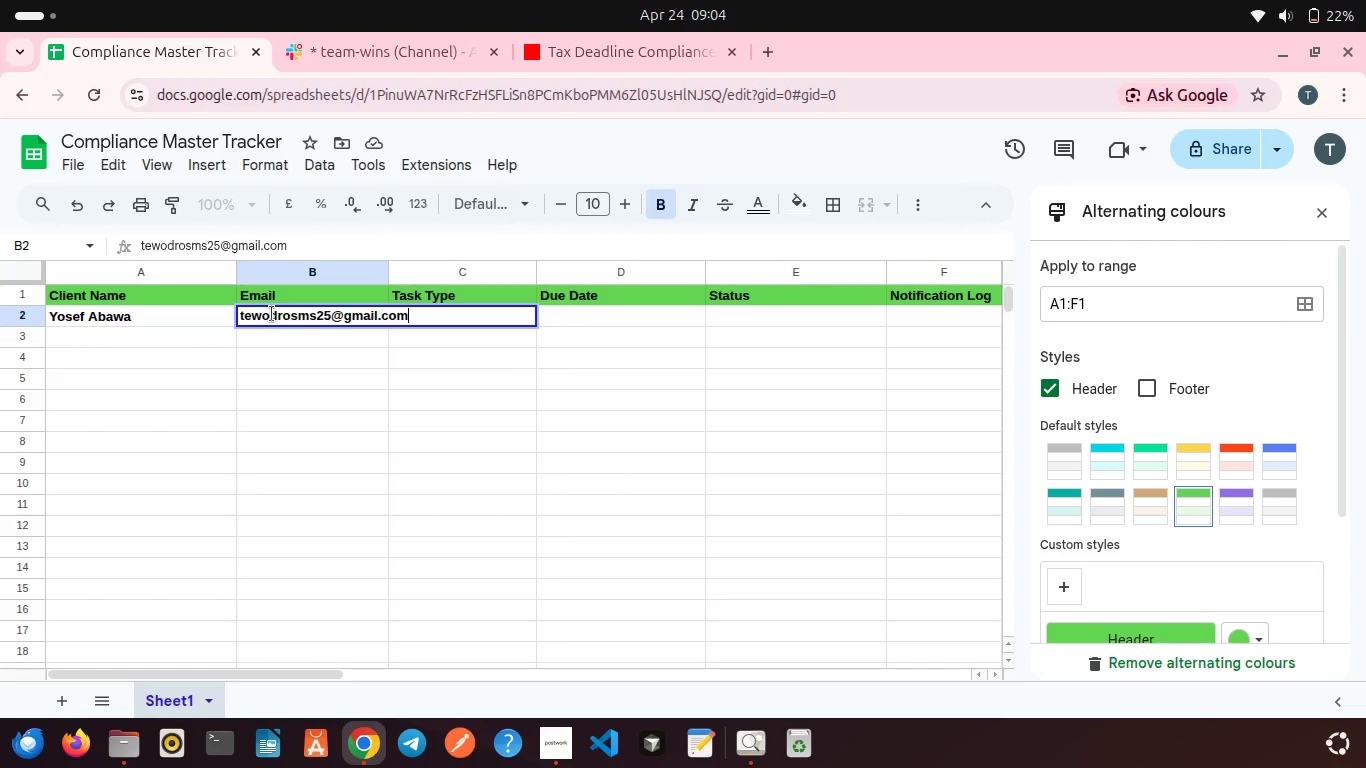 
left_click([388, 354])
 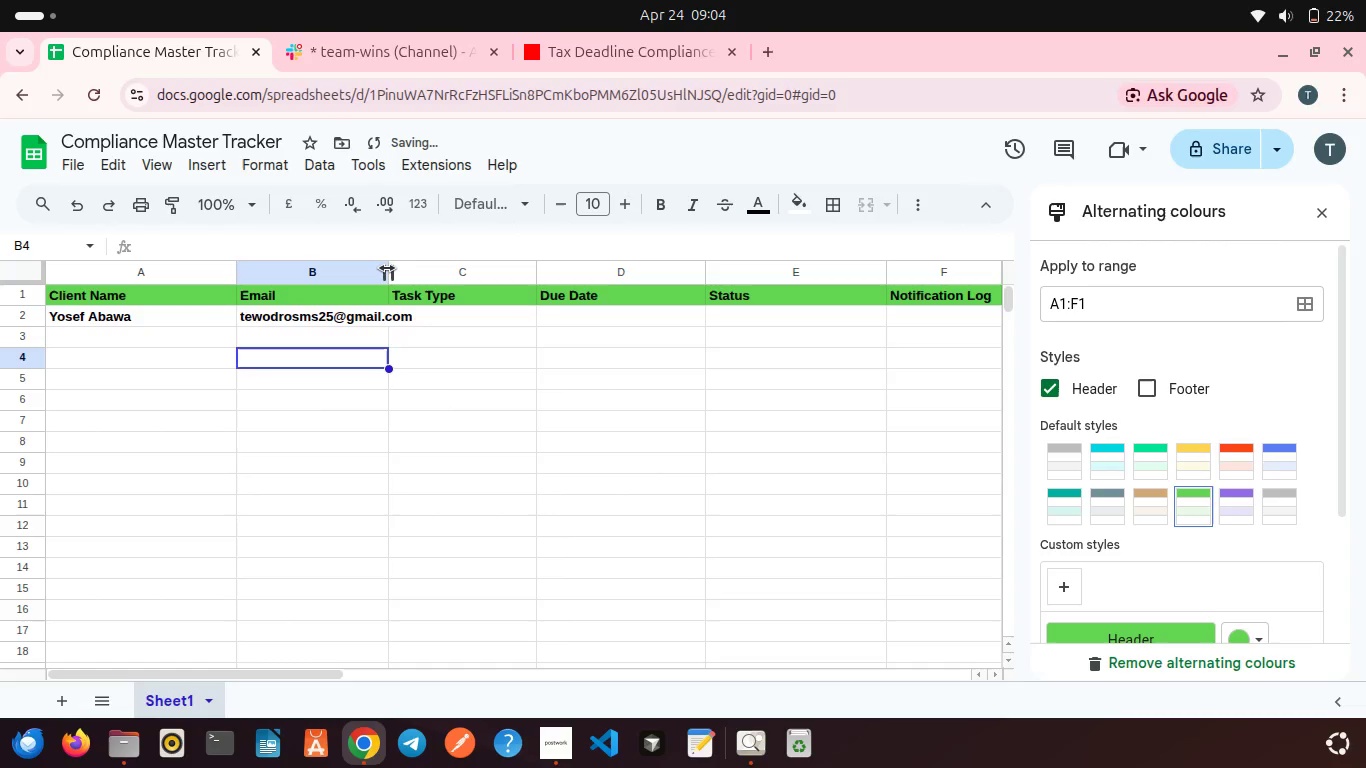 
left_click_drag(start_coordinate=[387, 267], to_coordinate=[424, 266])
 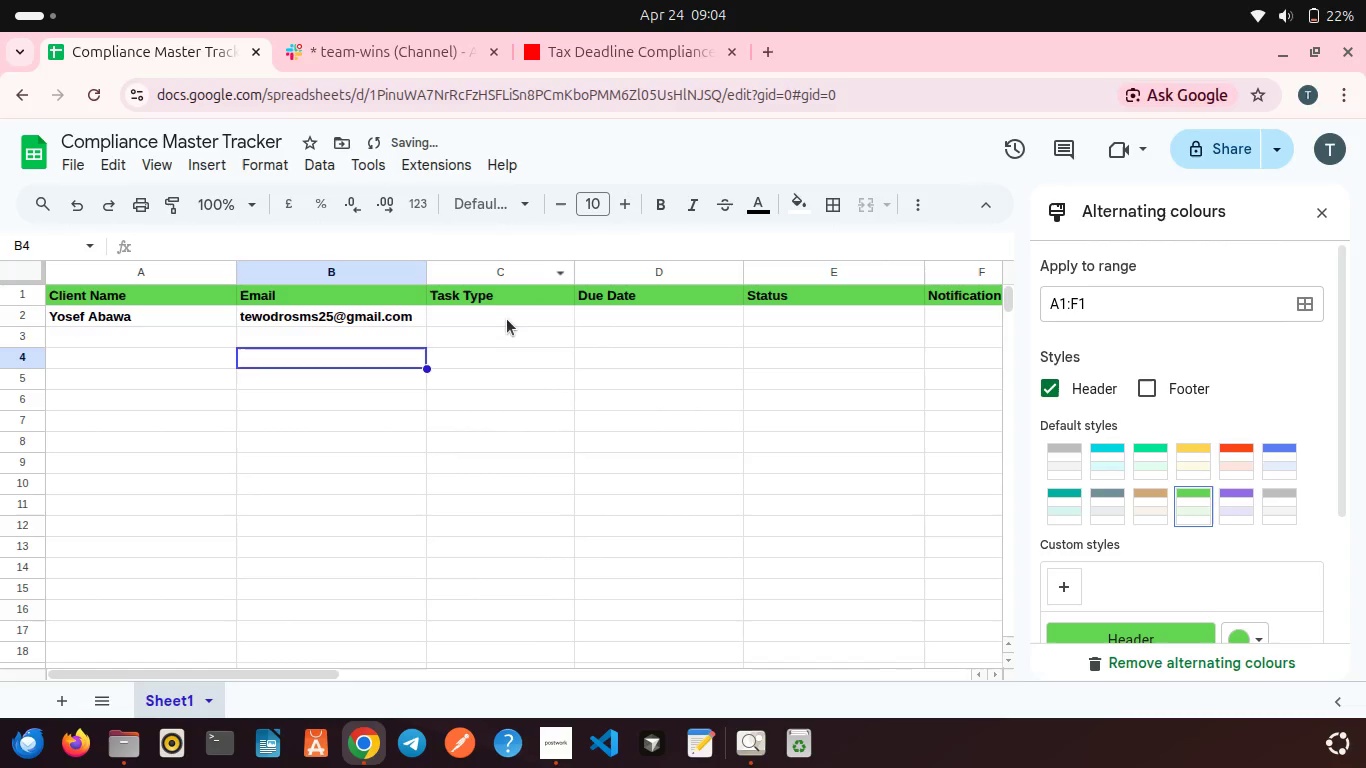 
double_click([507, 319])
 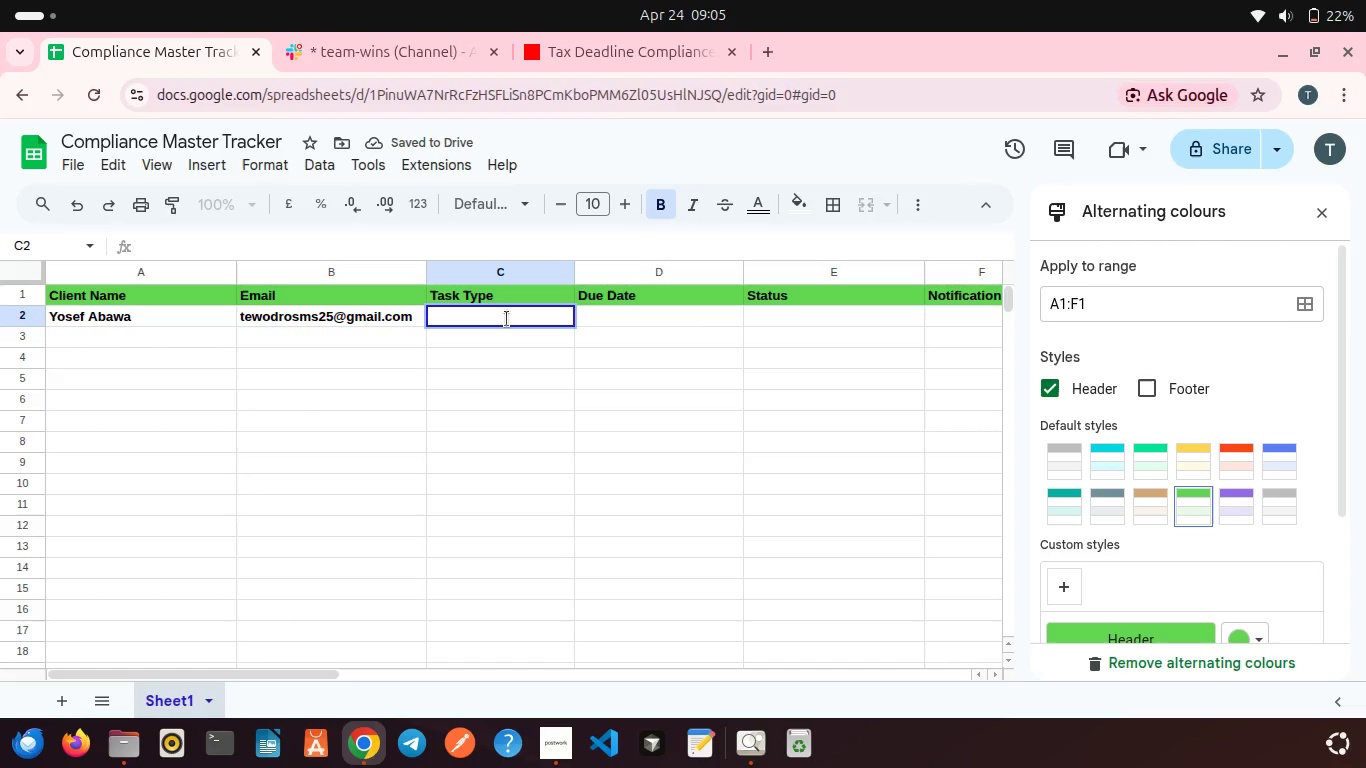 
type(Q3 ESTIMATED TAX)
 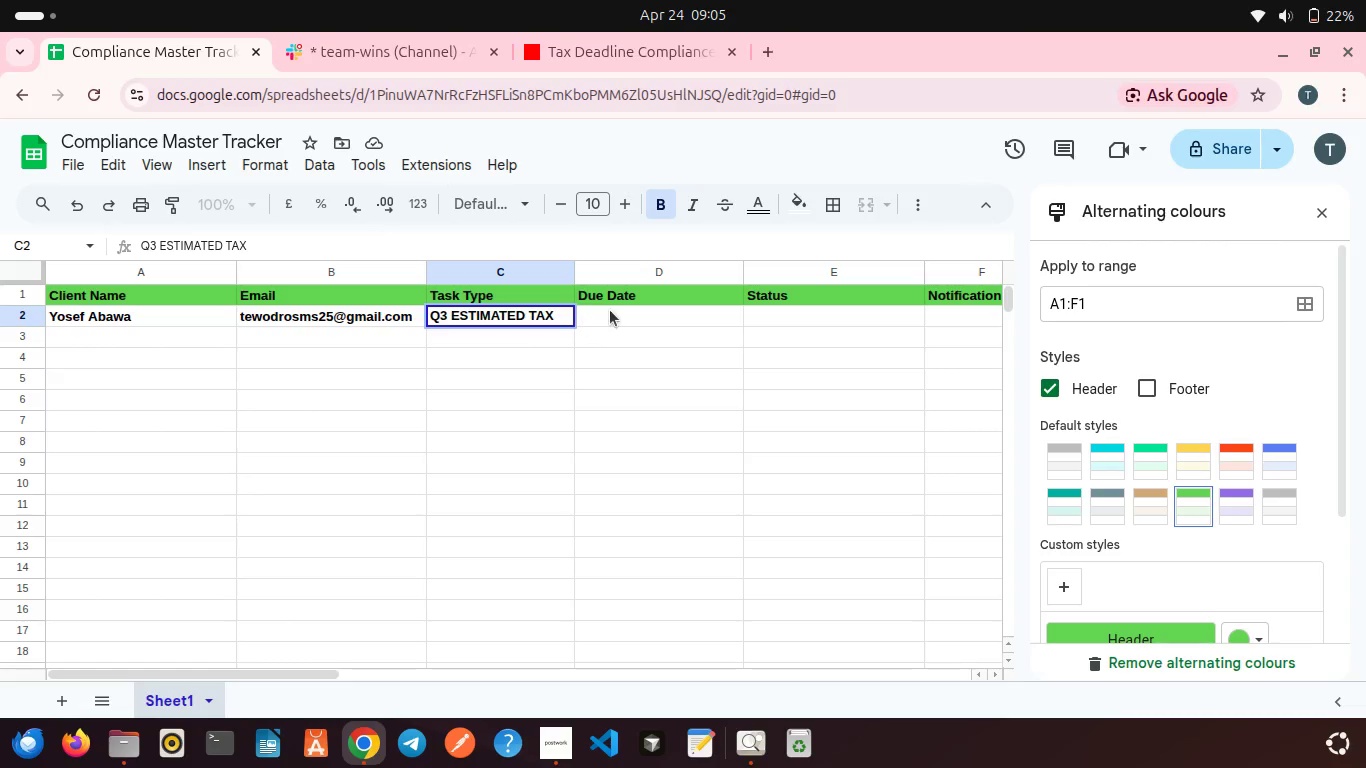 
left_click([611, 309])
 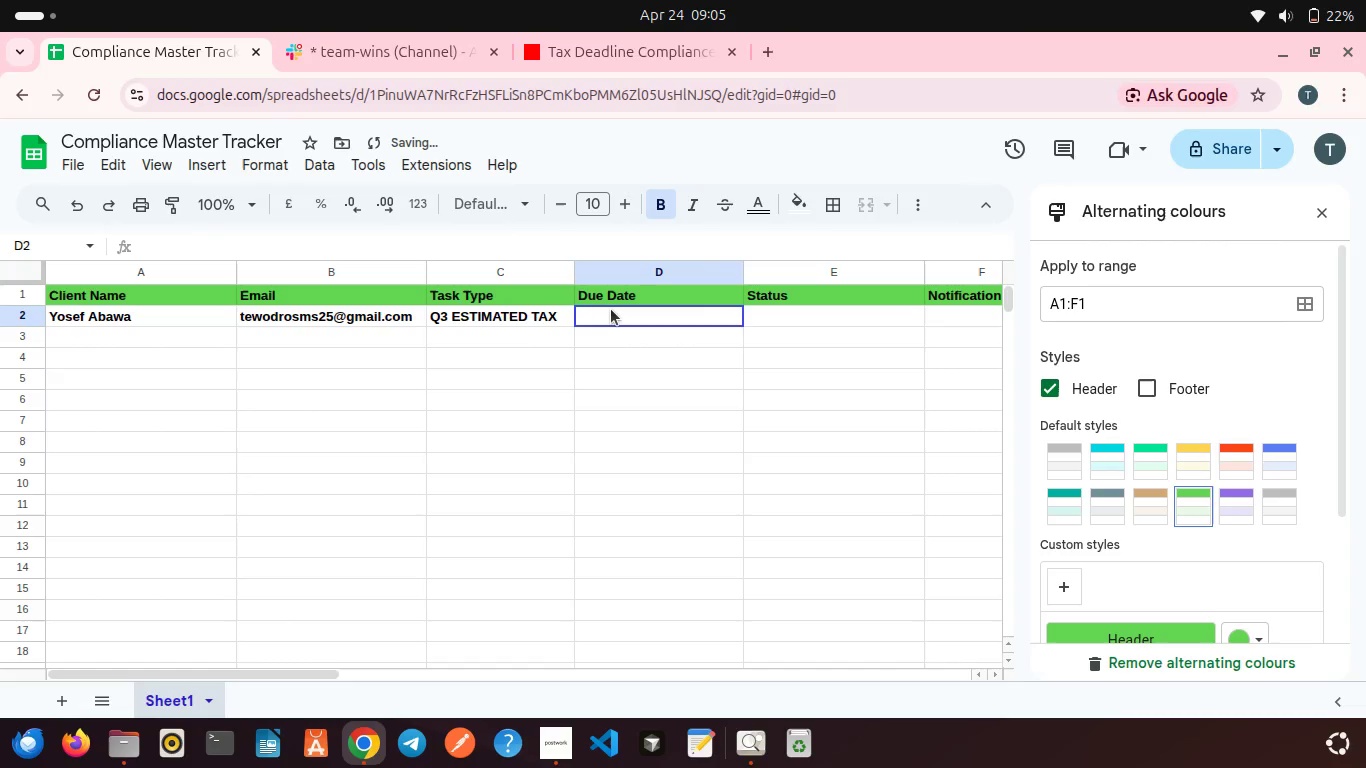 
left_click([611, 309])
 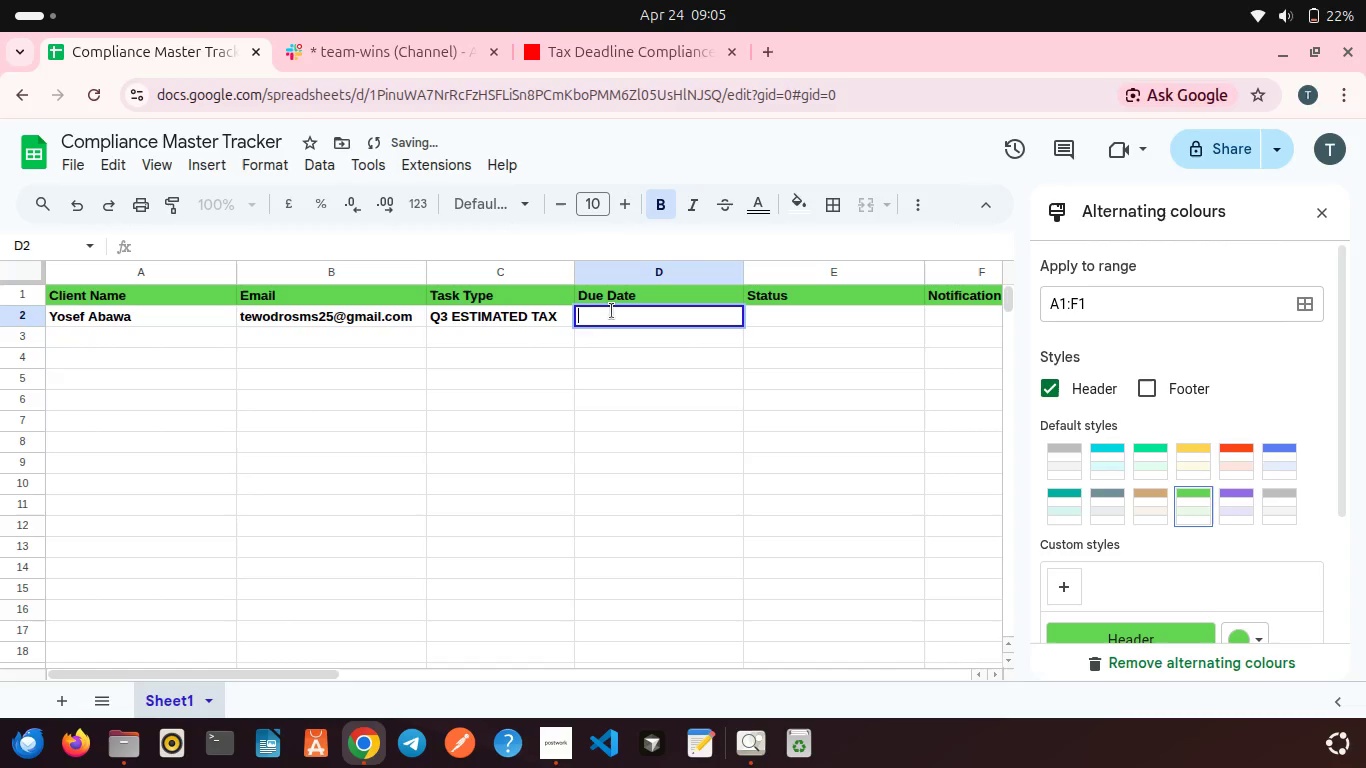 
type(2026-10-15)
 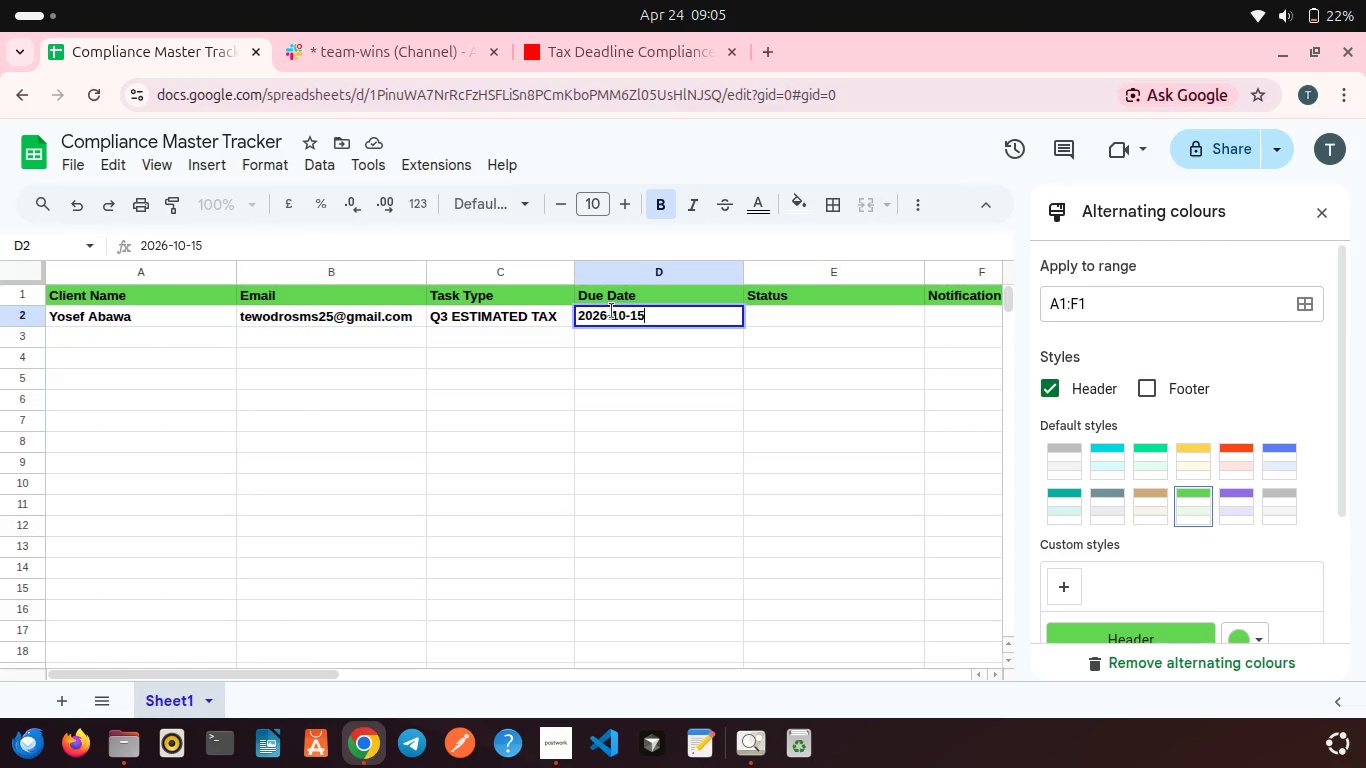 
left_click([630, 351])
 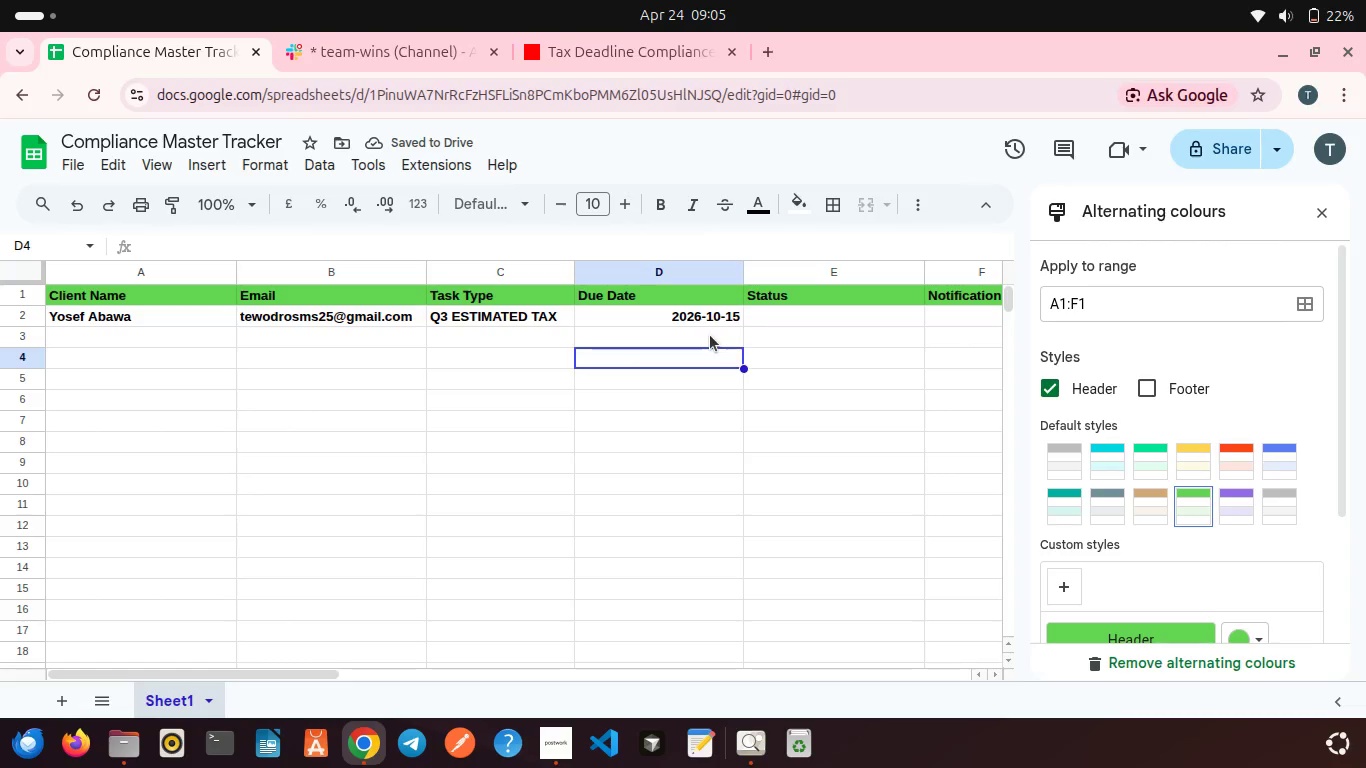 
double_click([814, 310])
 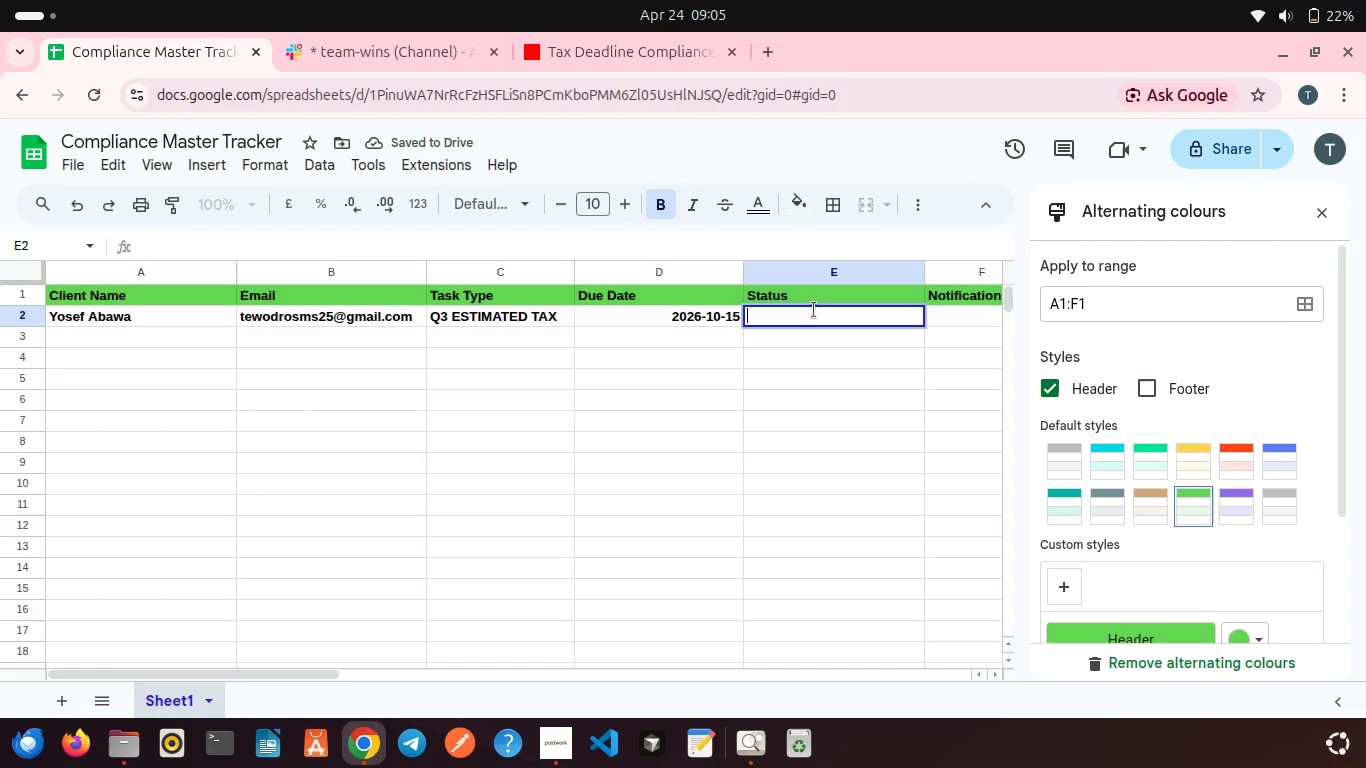 
type(Pending)
 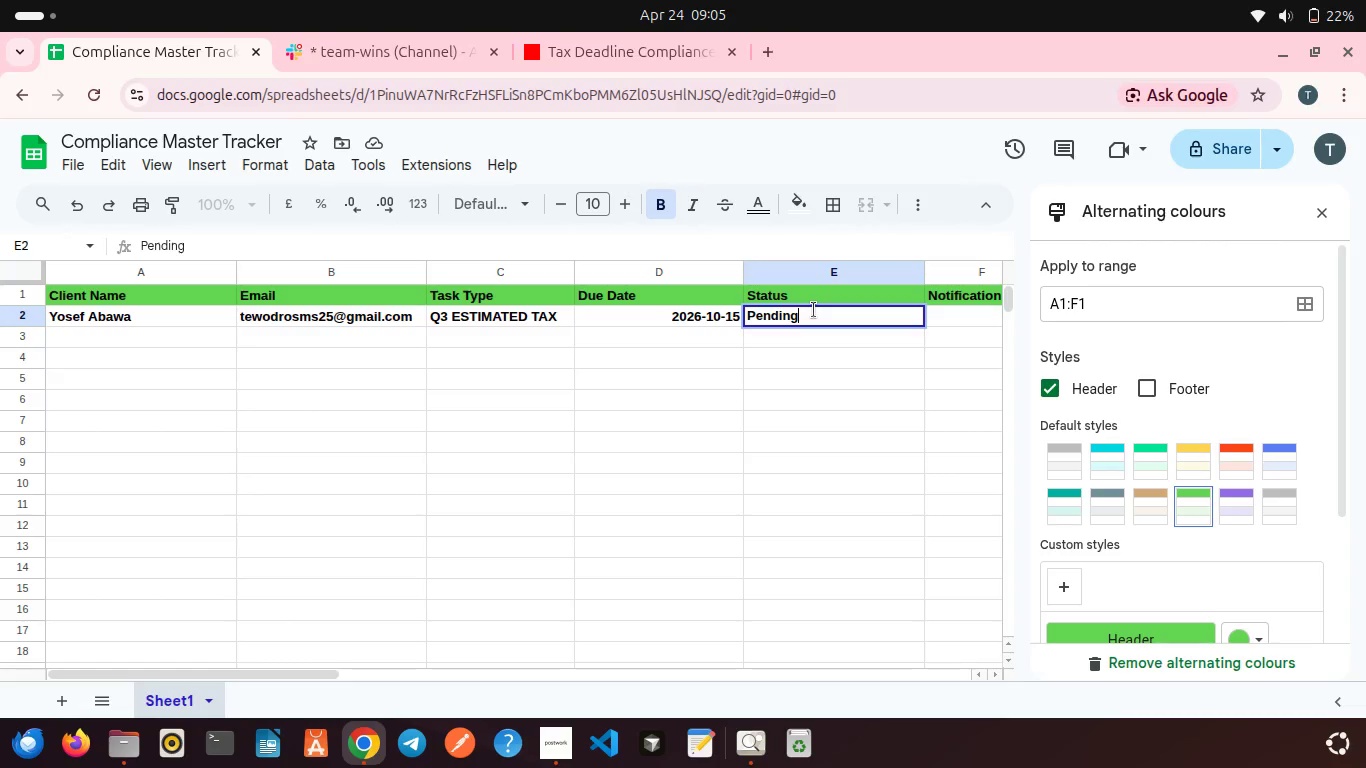 
left_click([839, 350])
 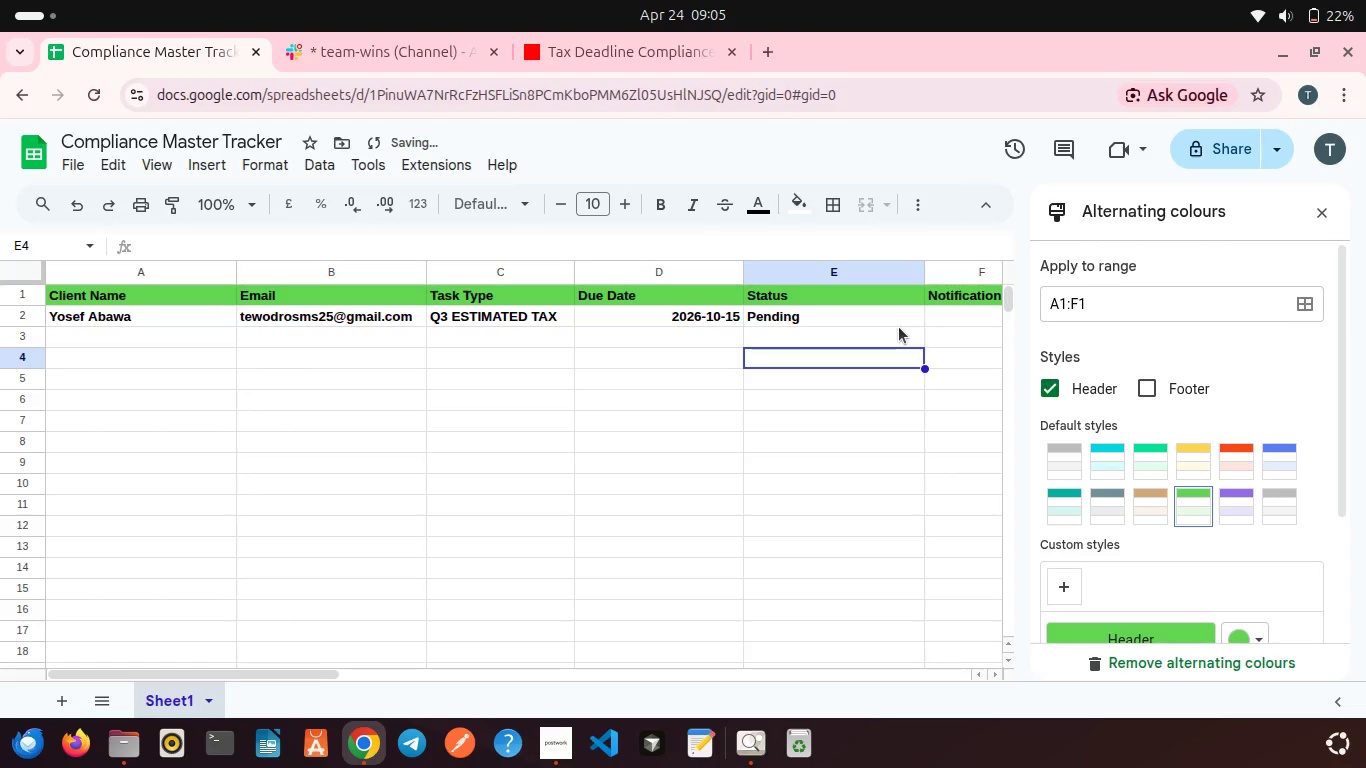 
scroll: coordinate [899, 327], scroll_direction: down, amount: 1.0
 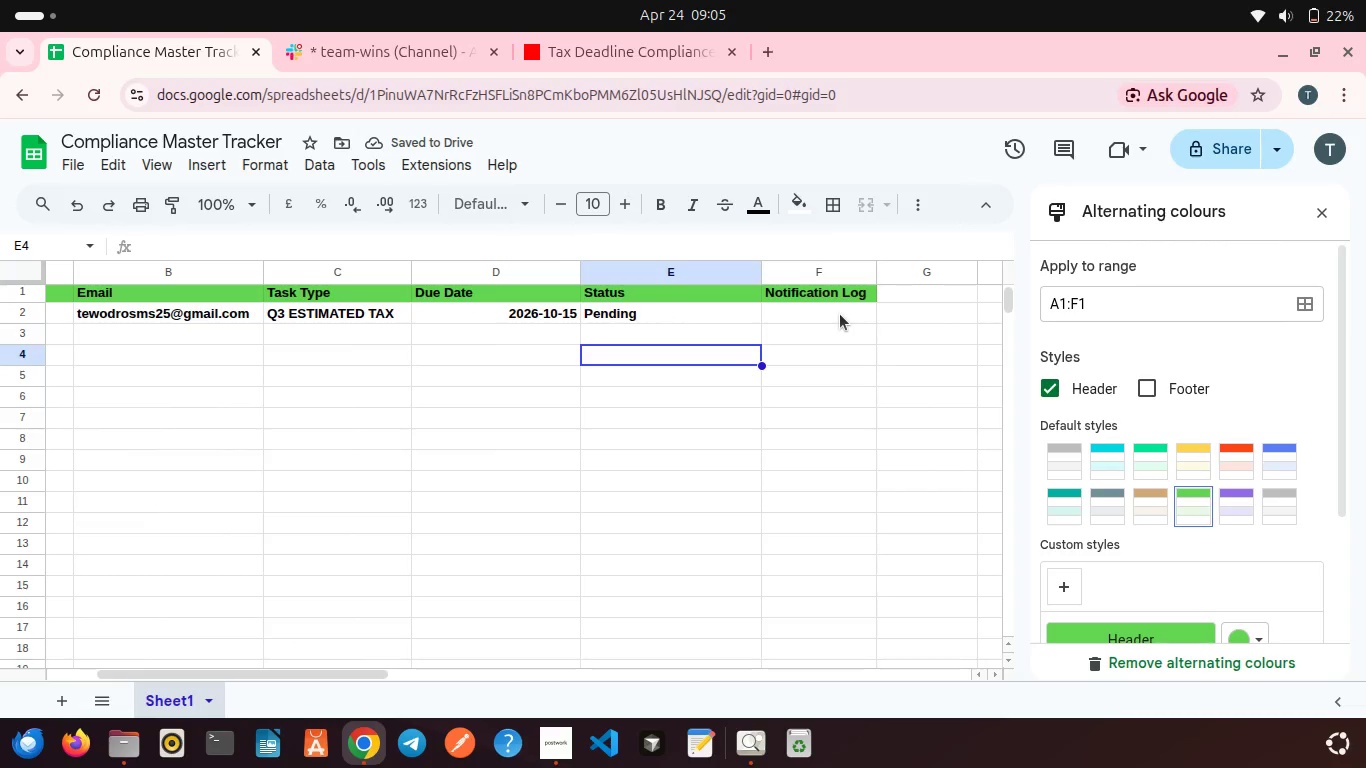 
double_click([840, 314])
 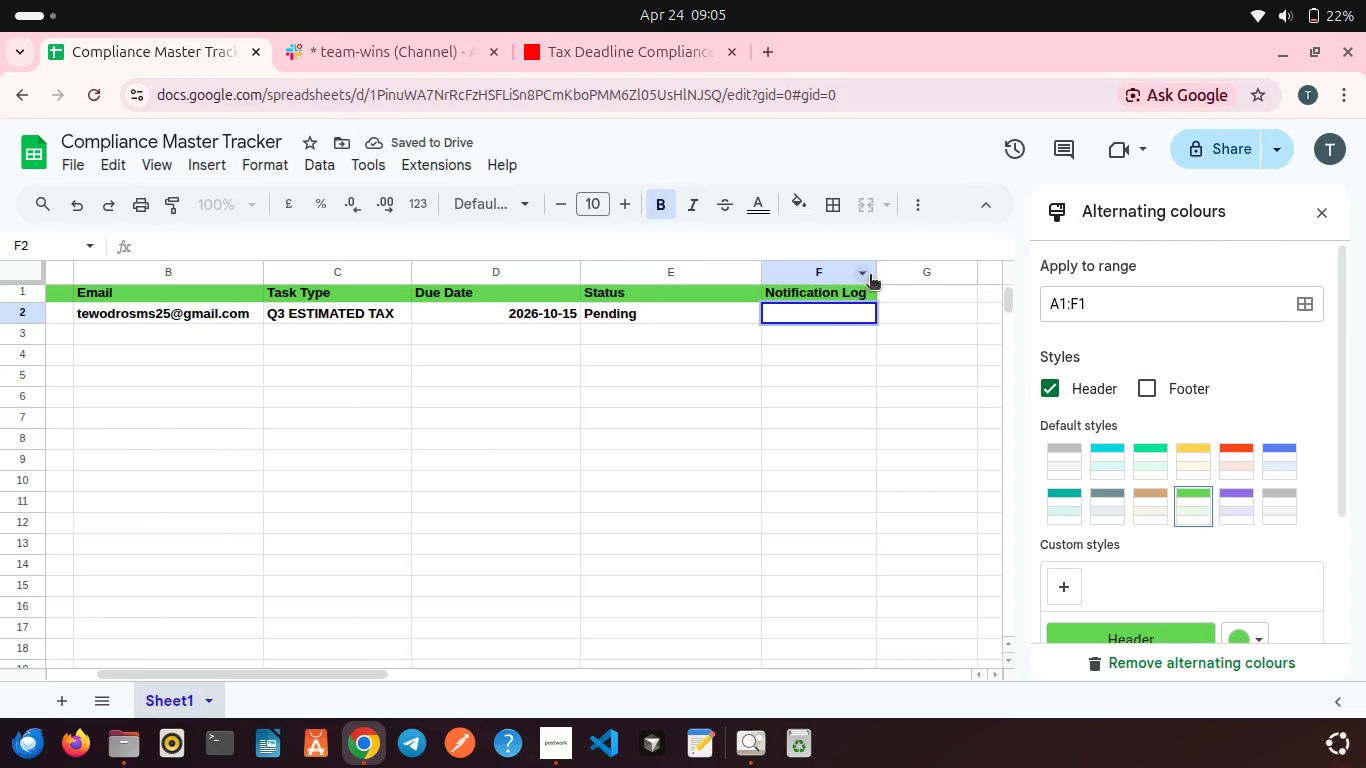 
left_click_drag(start_coordinate=[874, 272], to_coordinate=[953, 265])
 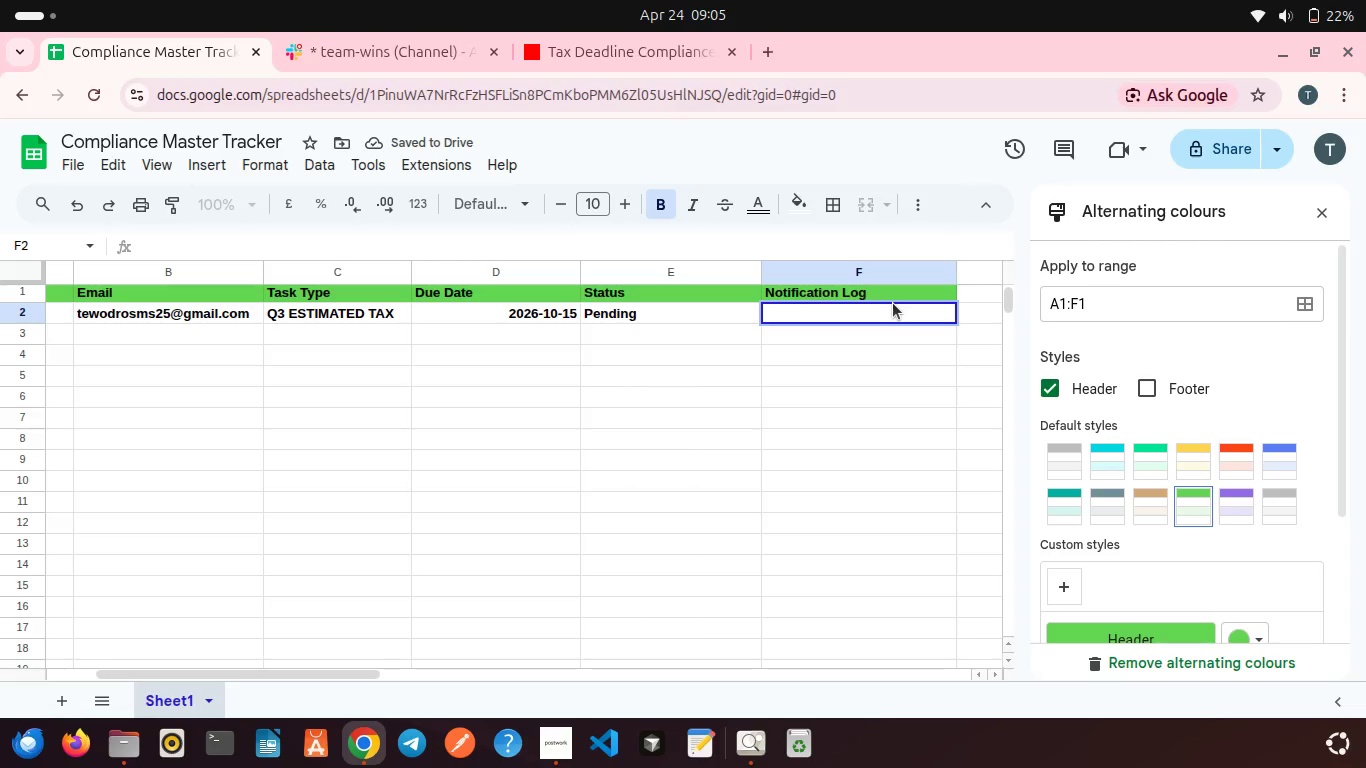 
wait(5.74)
 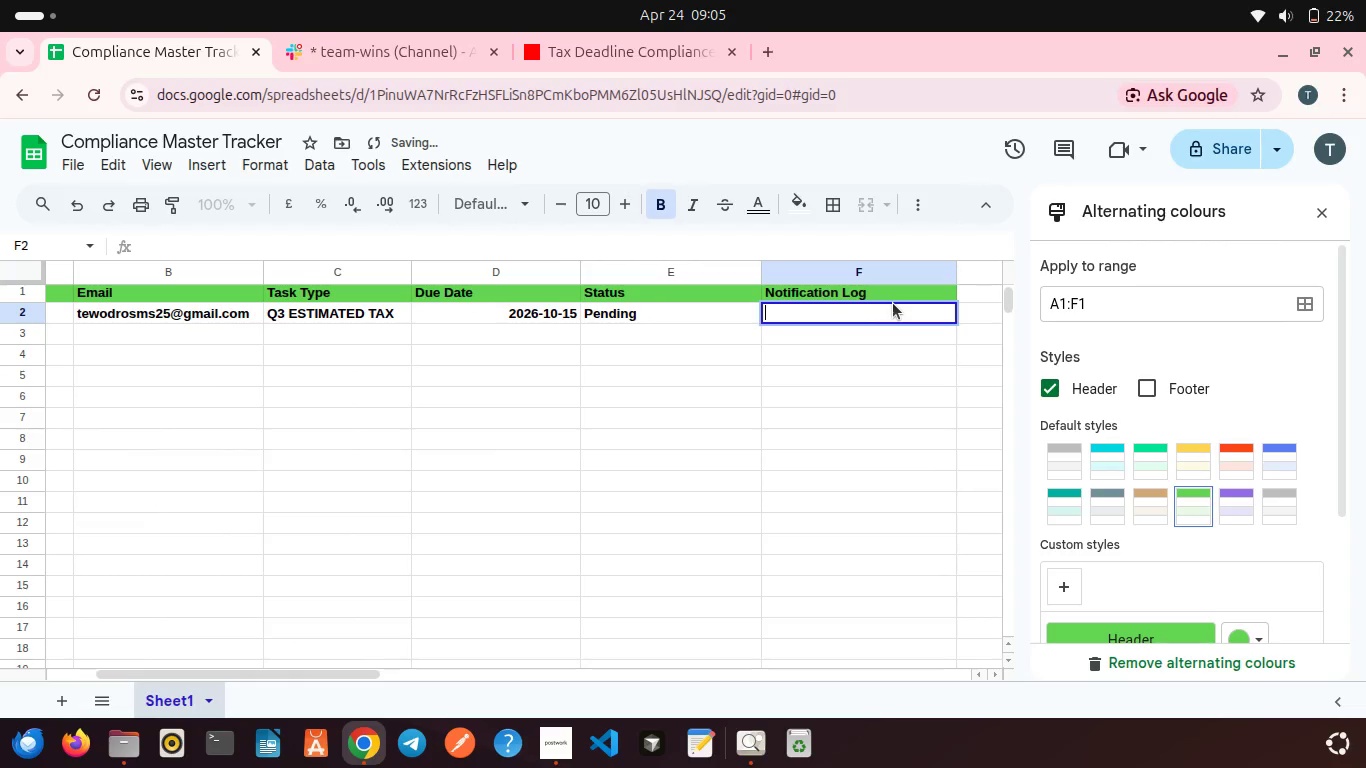 
scroll: coordinate [748, 383], scroll_direction: up, amount: 5.0
 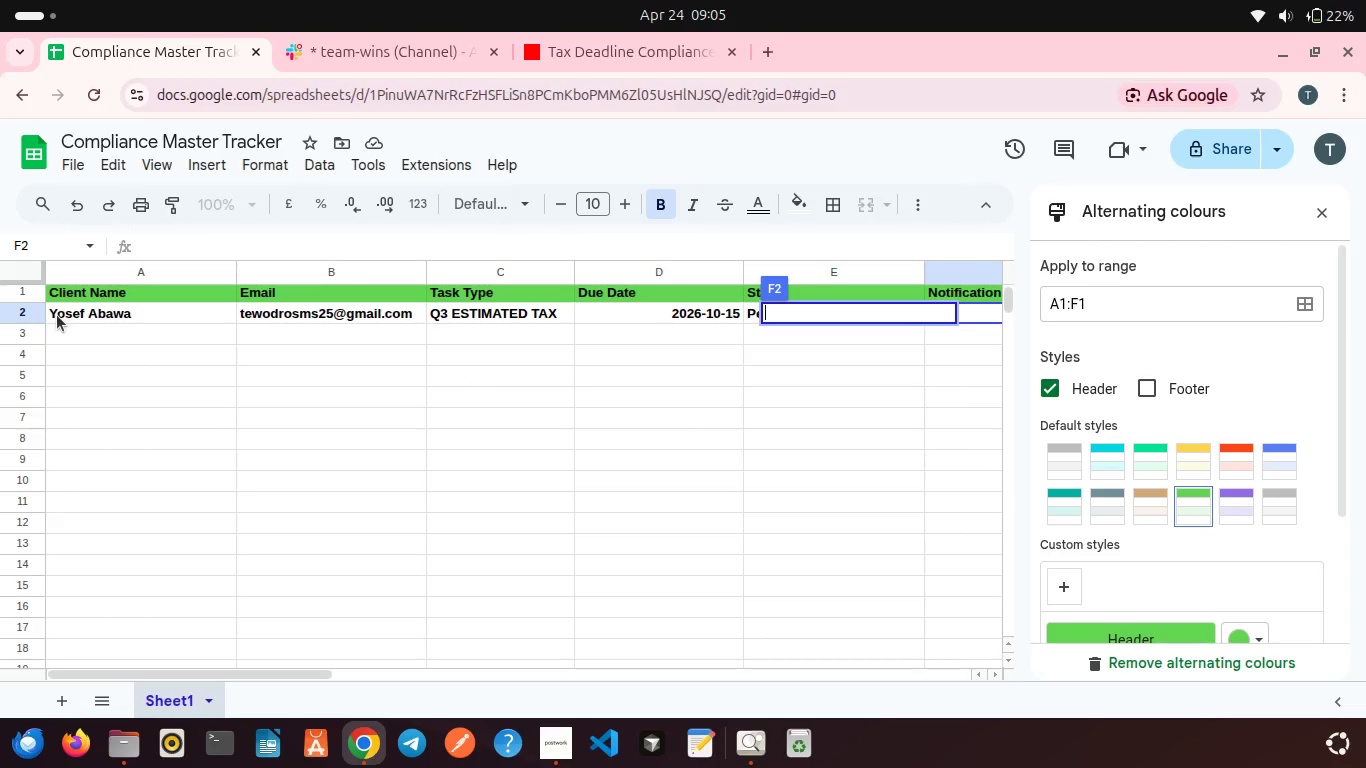 
double_click([52, 314])
 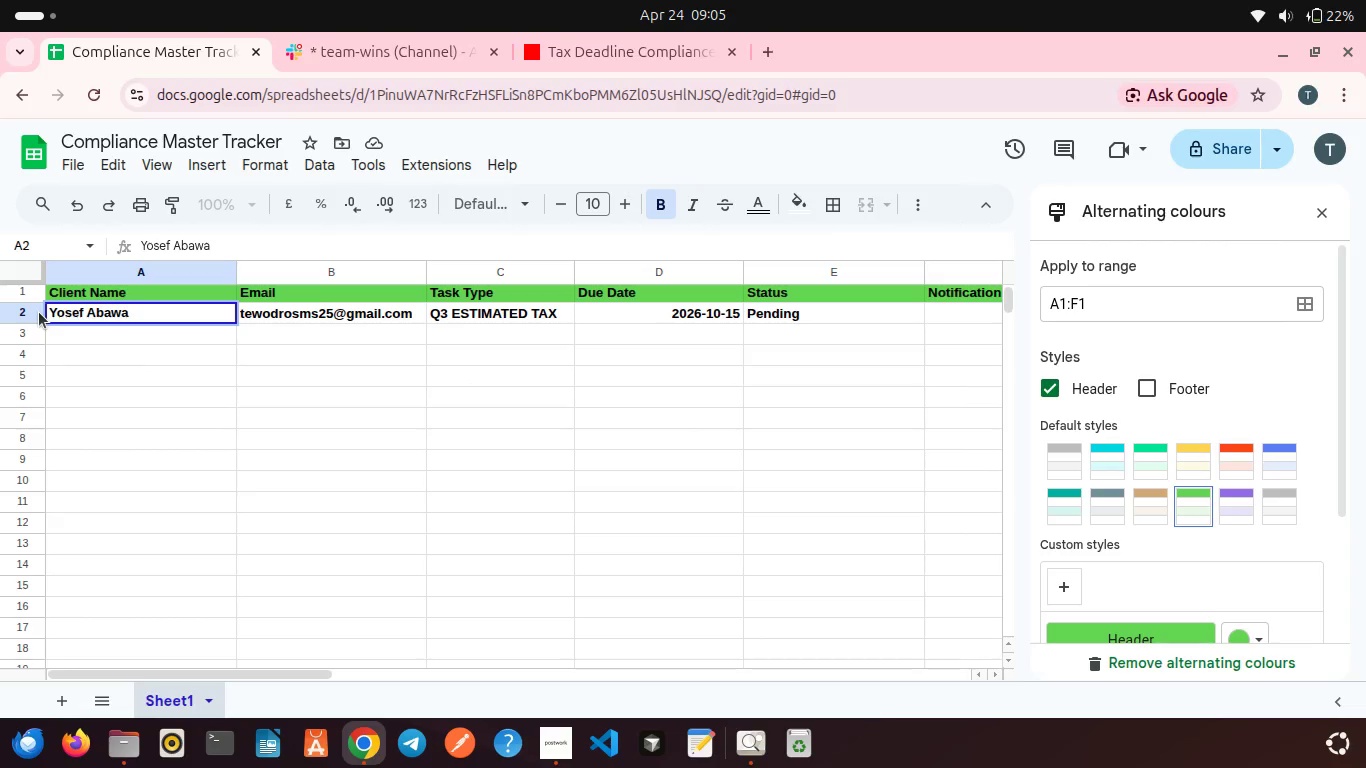 
double_click([39, 312])
 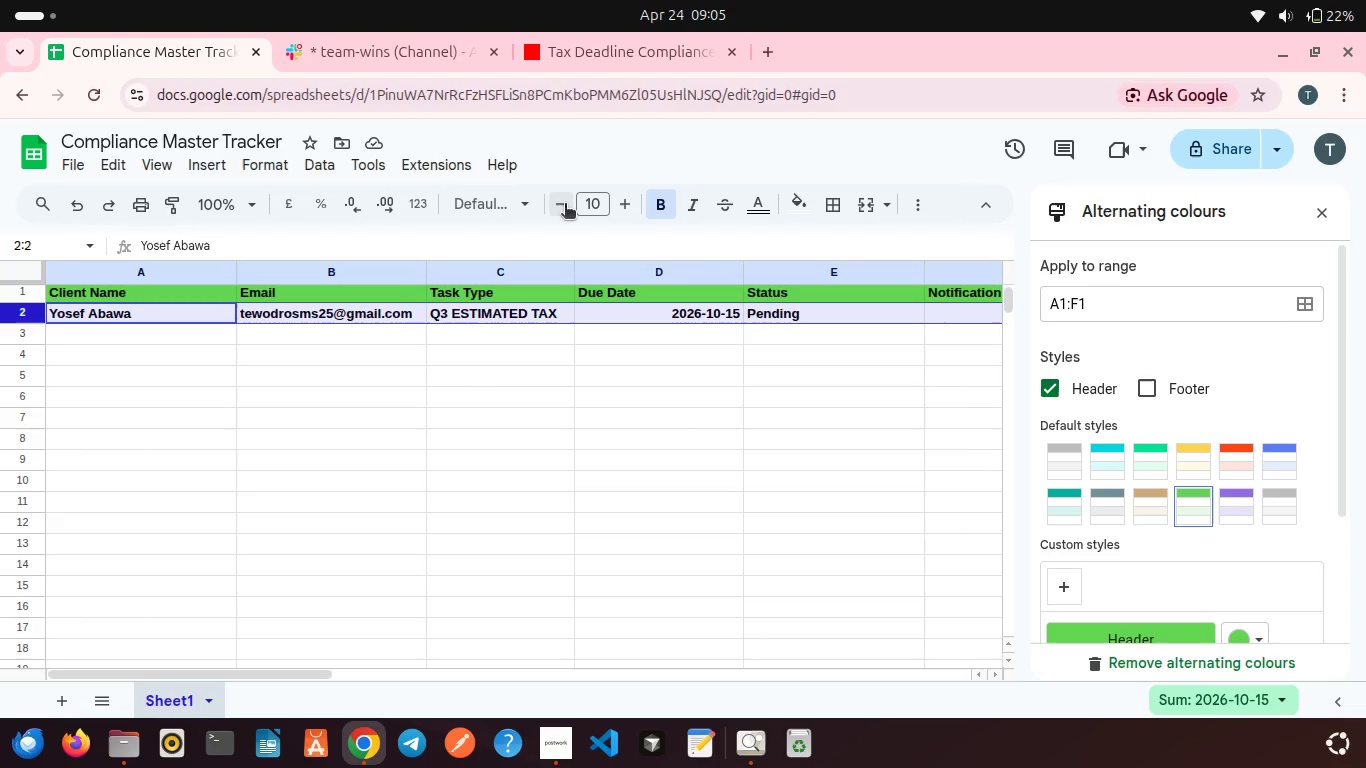 
left_click([665, 197])
 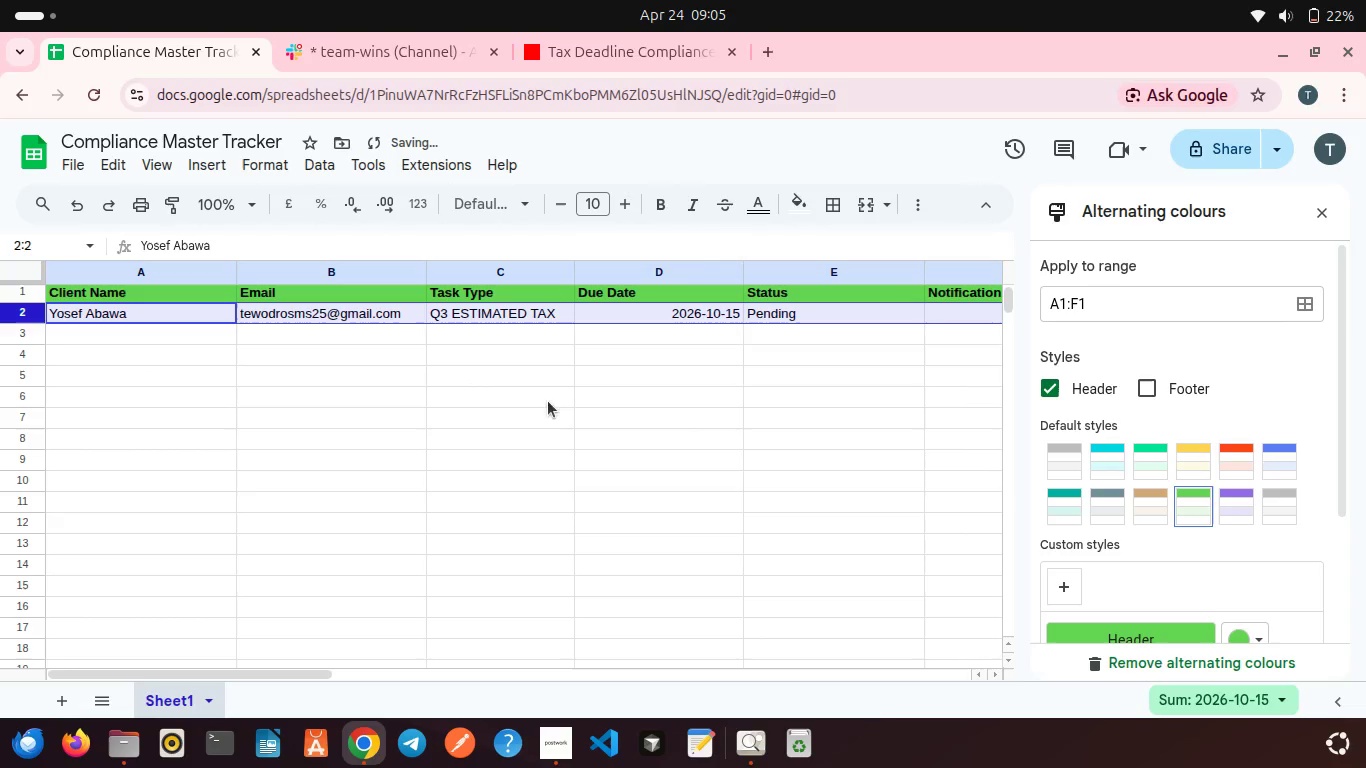 
left_click([541, 415])
 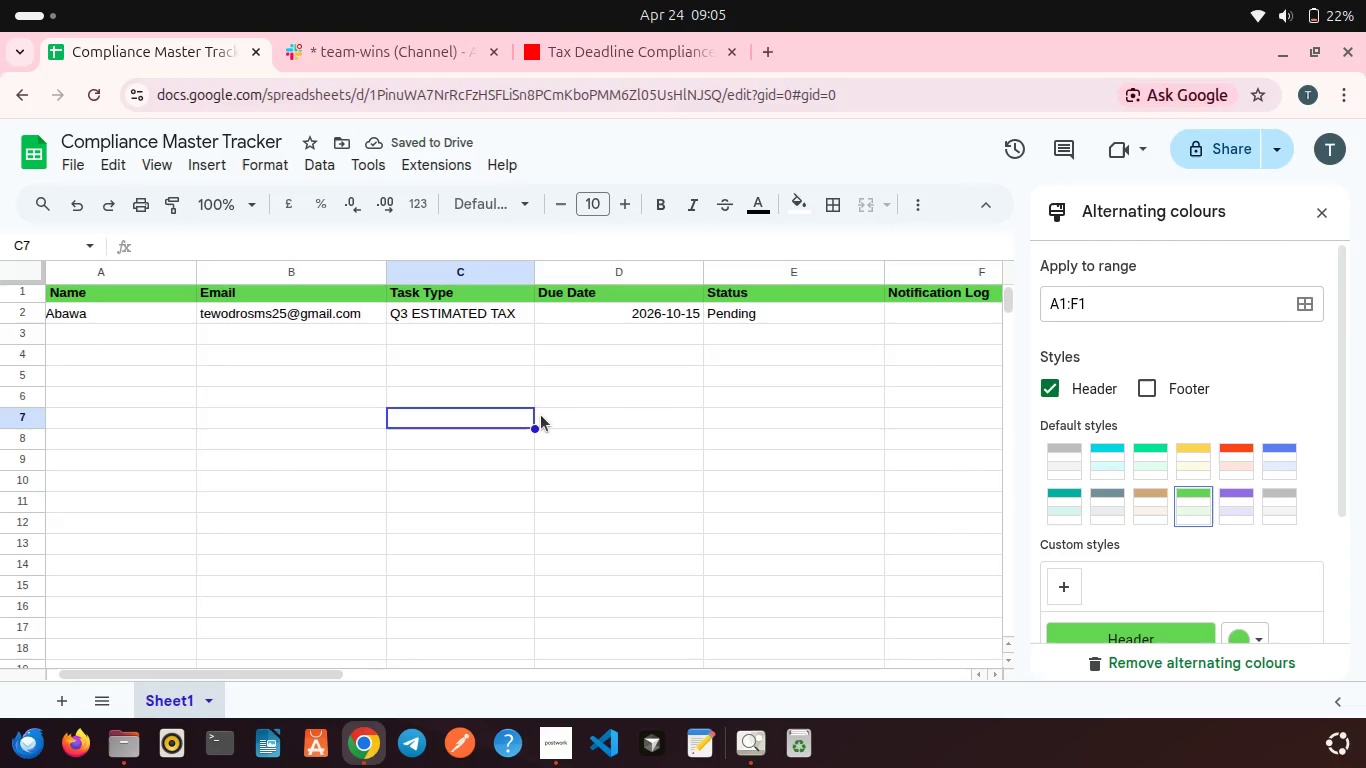 
scroll: coordinate [541, 415], scroll_direction: up, amount: 1.0
 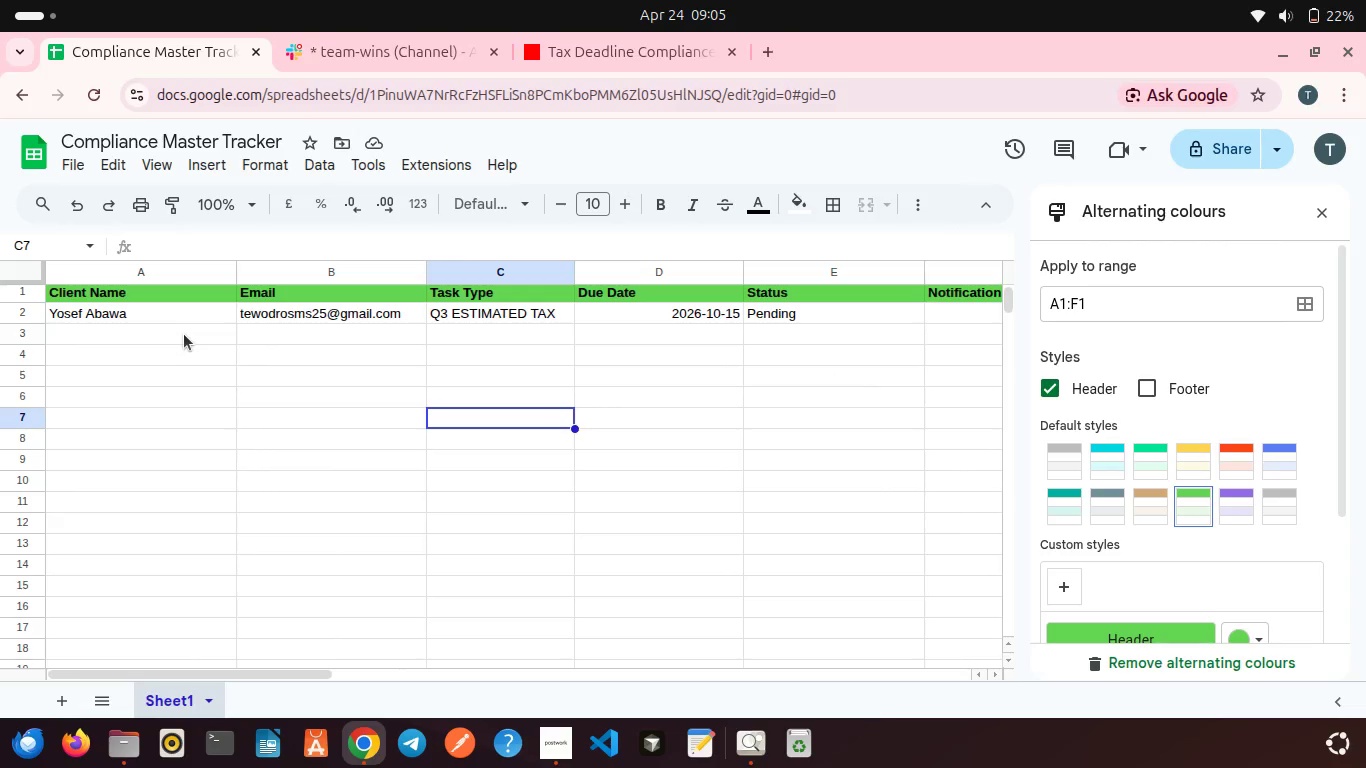 
double_click([170, 334])
 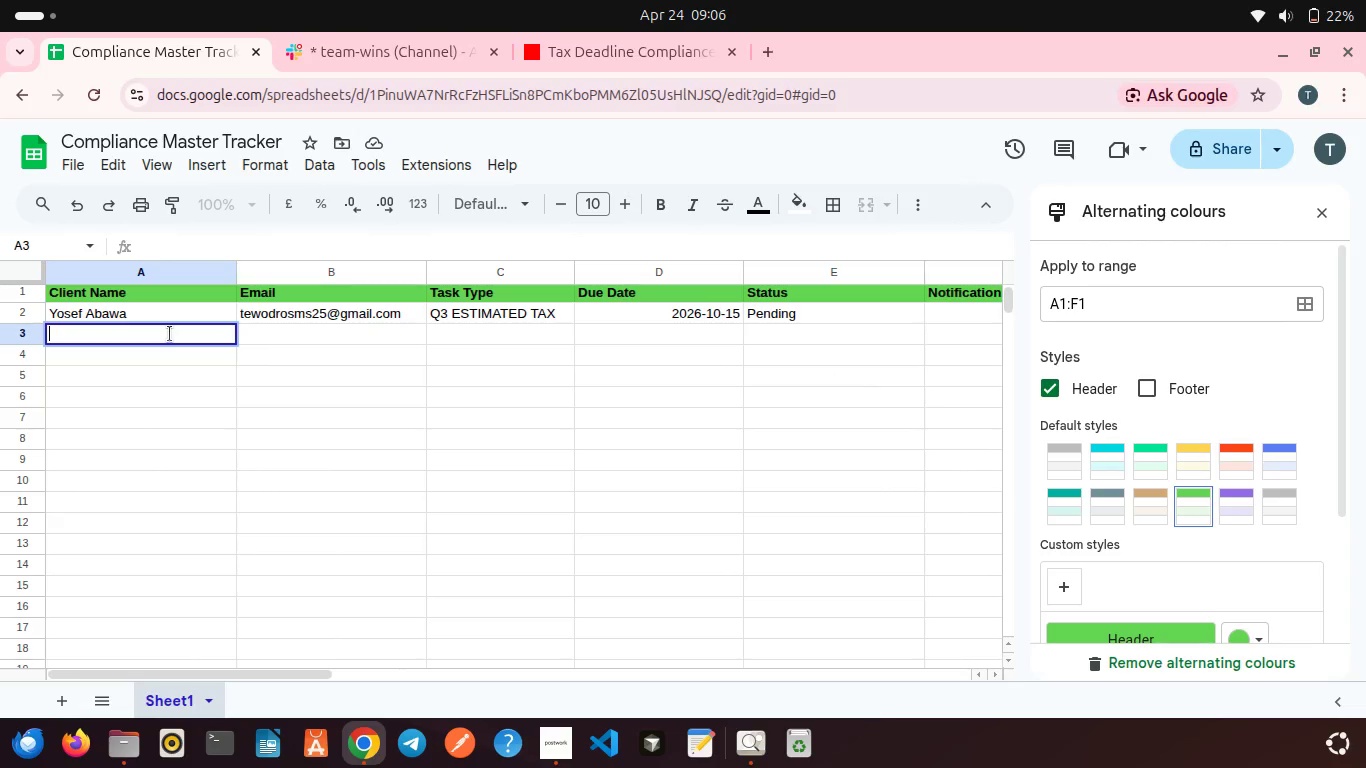 
type(Ephrem Asdegdig)
 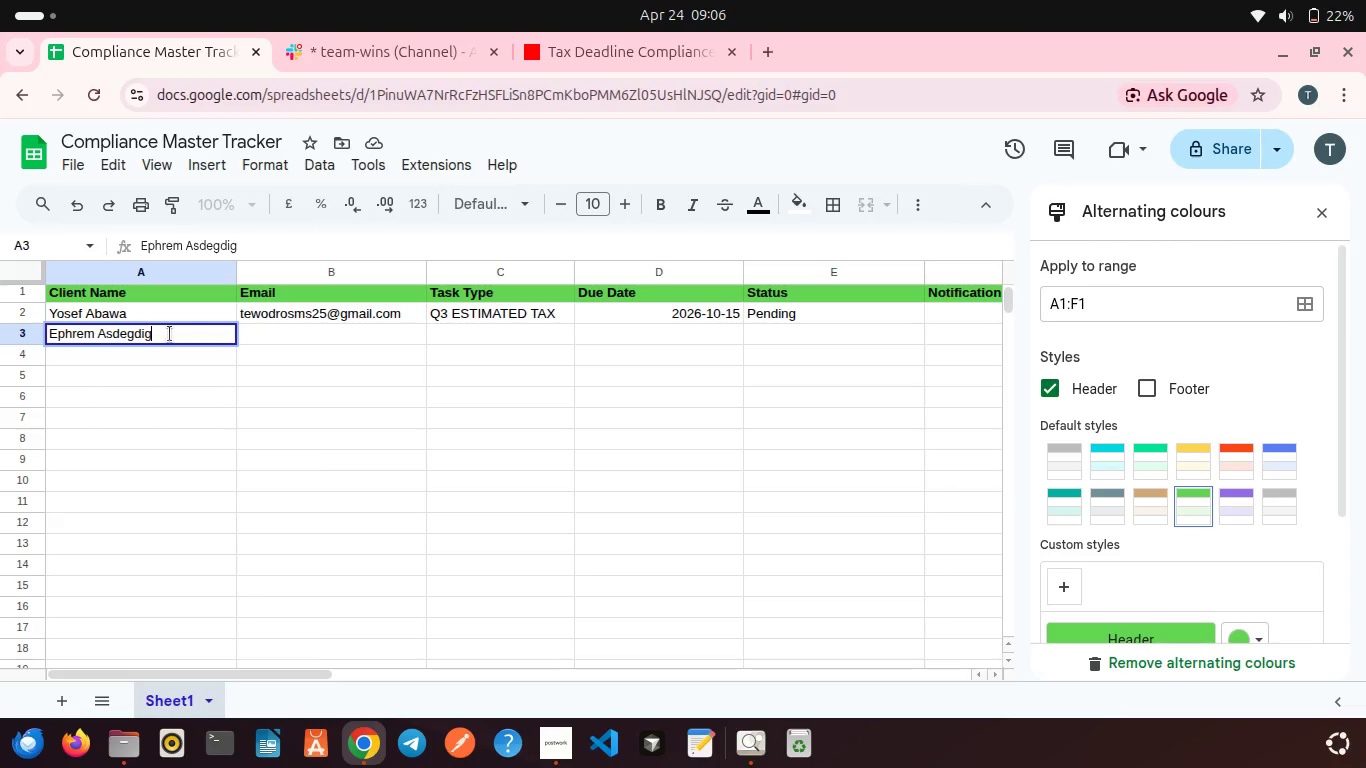 
double_click([283, 340])
 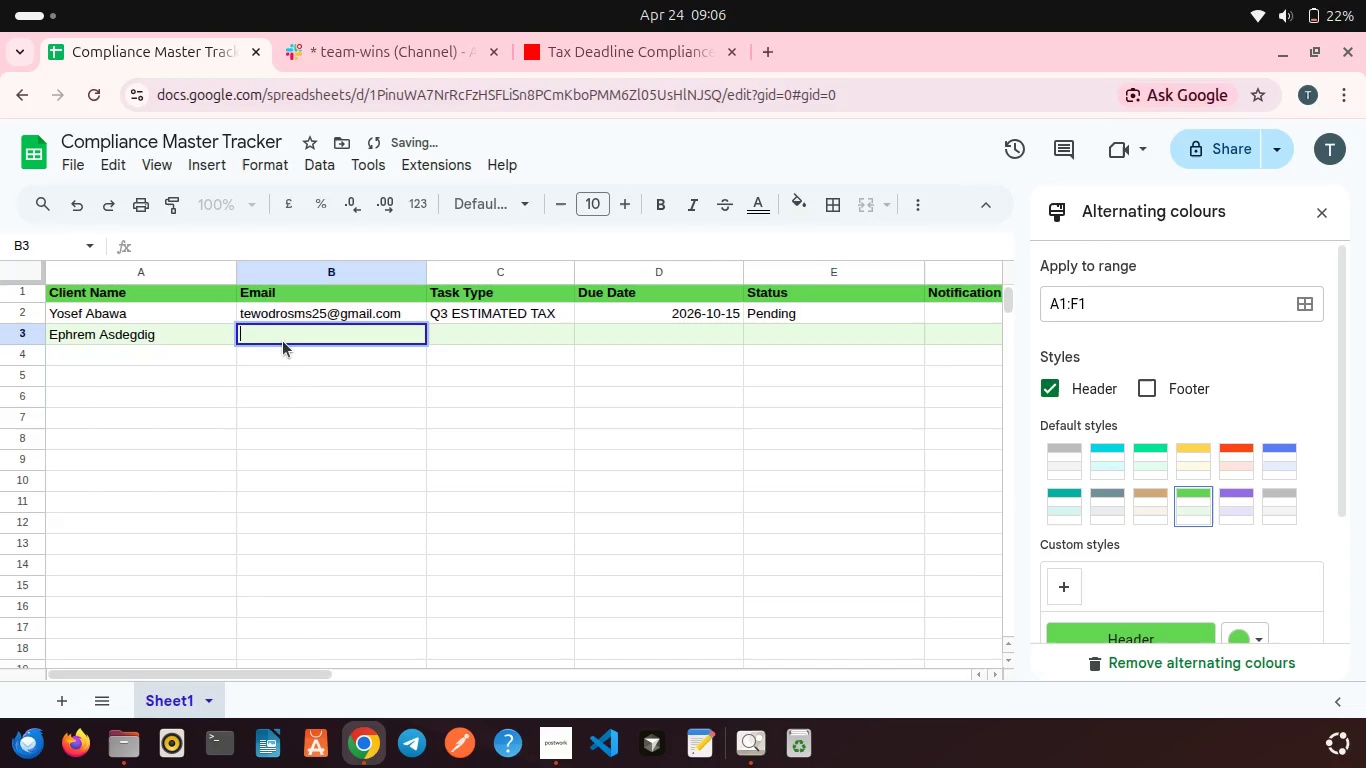 
type(mikale)
key(Backspace)
key(Backspace)
type(elabebe24@gmail.com)
 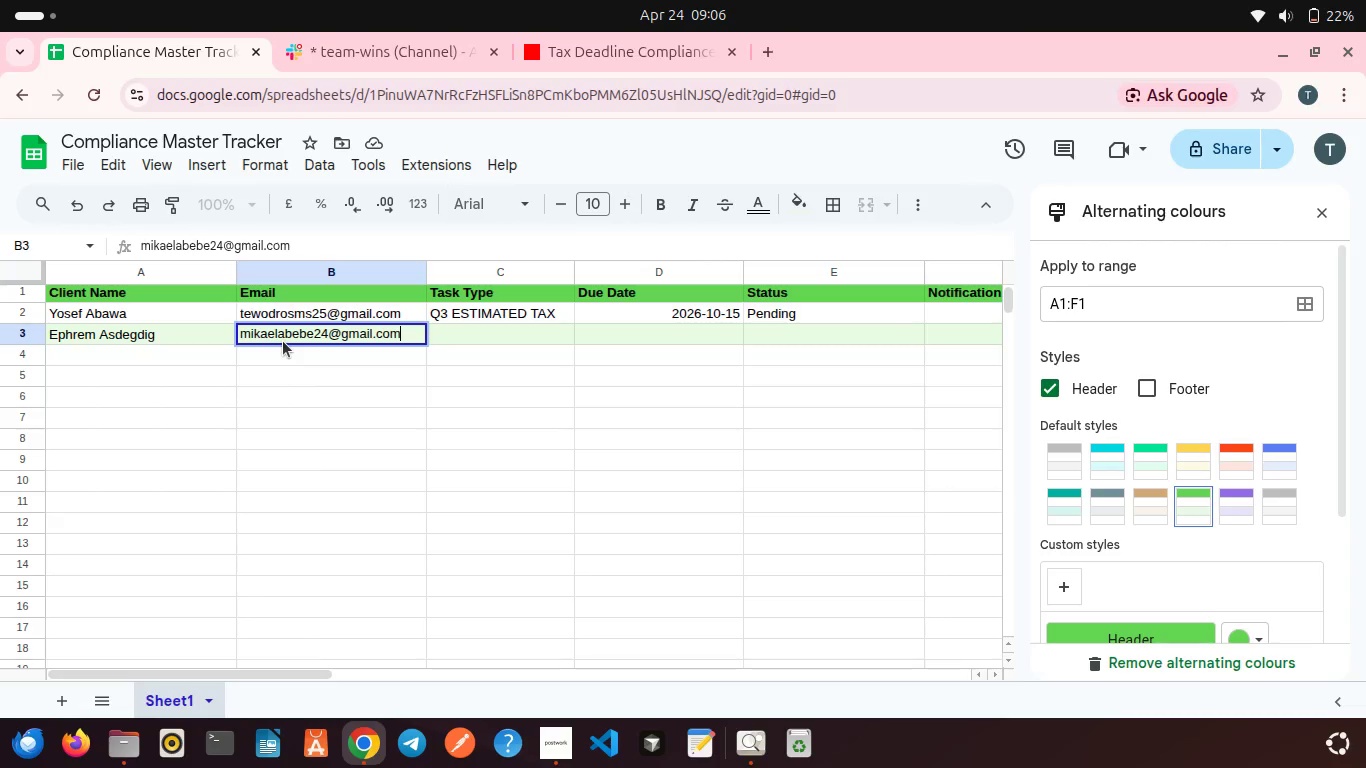 
left_click([303, 366])
 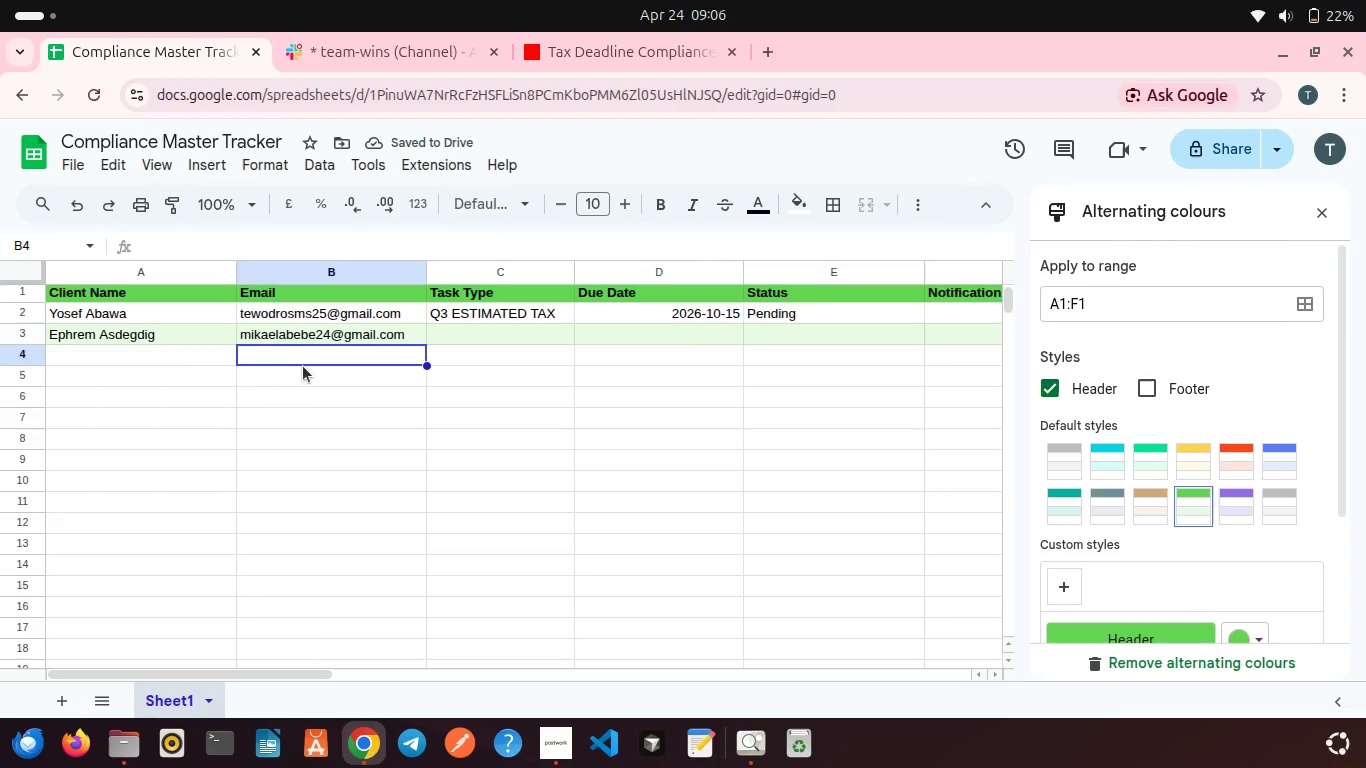 
left_click([472, 331])
 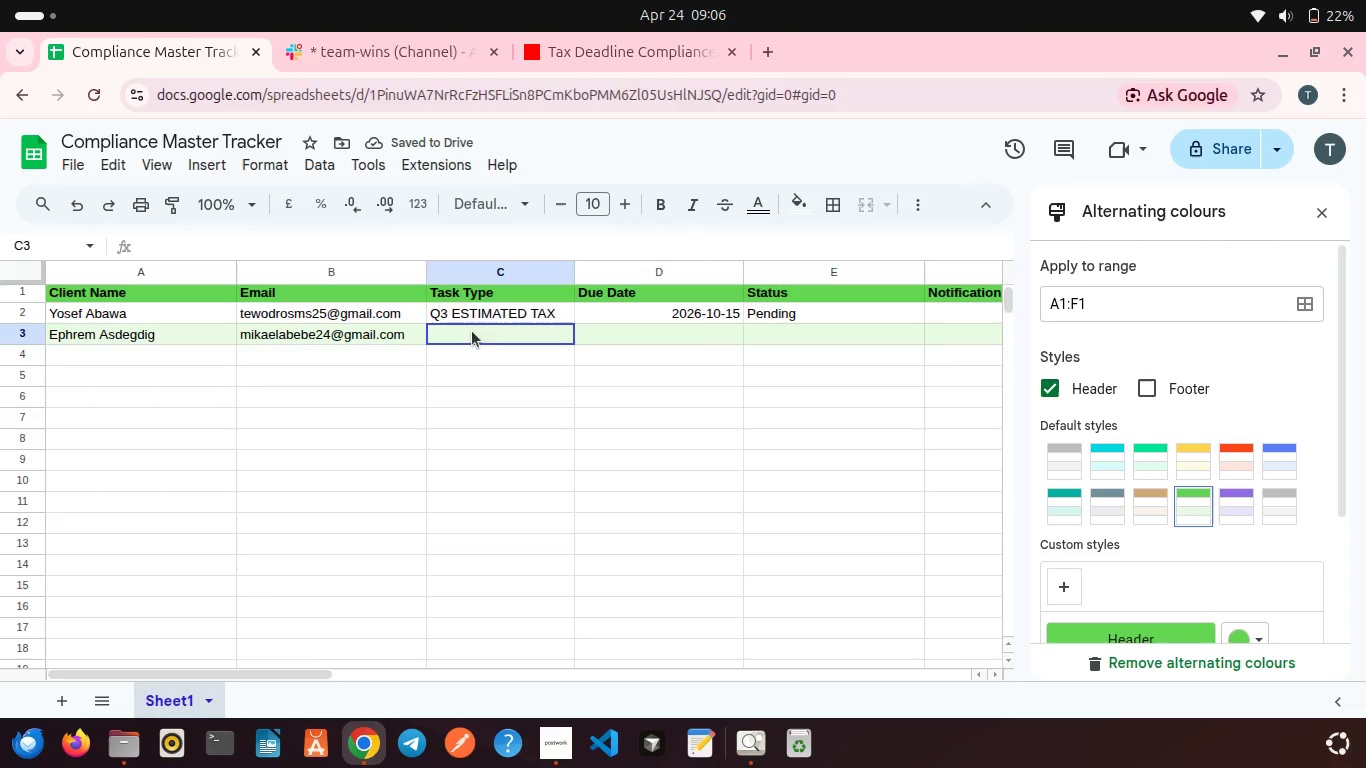 
left_click([472, 331])
 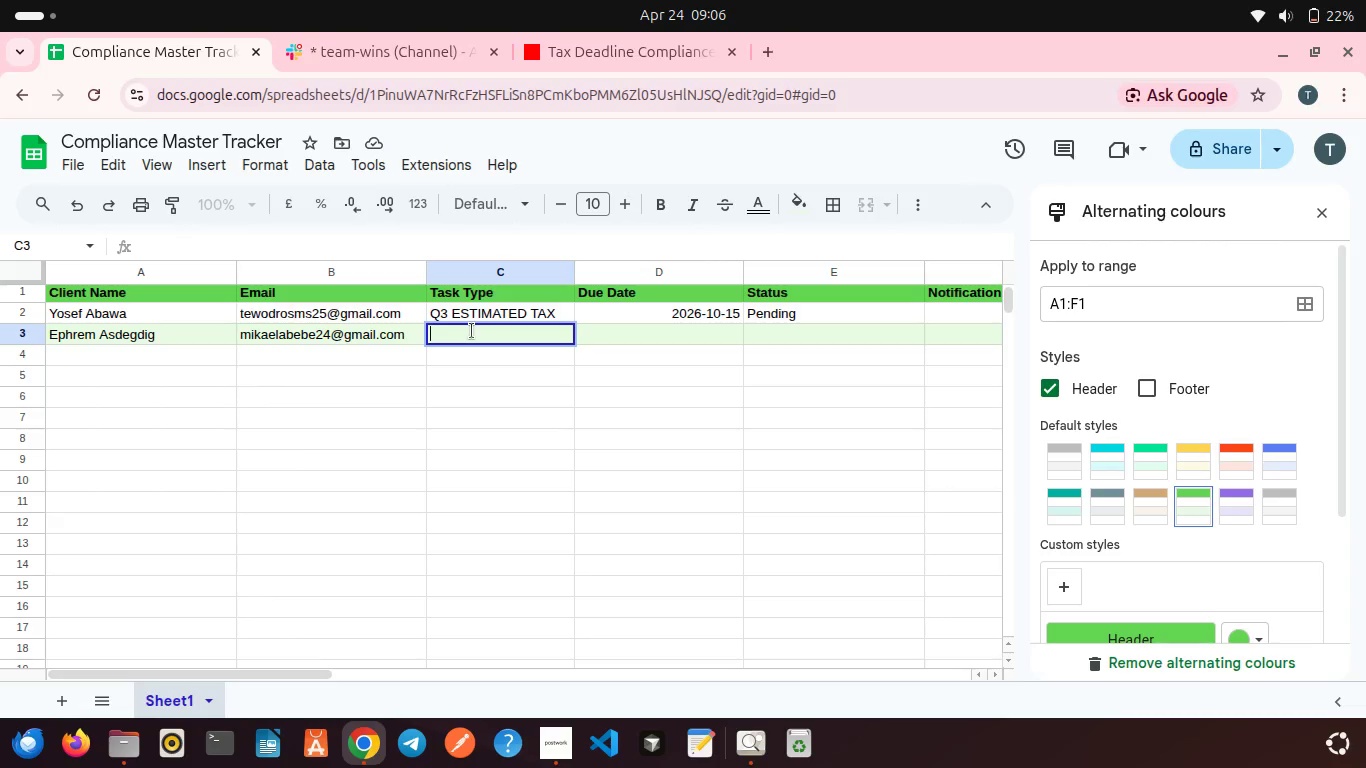 
type(Annual Filing)
 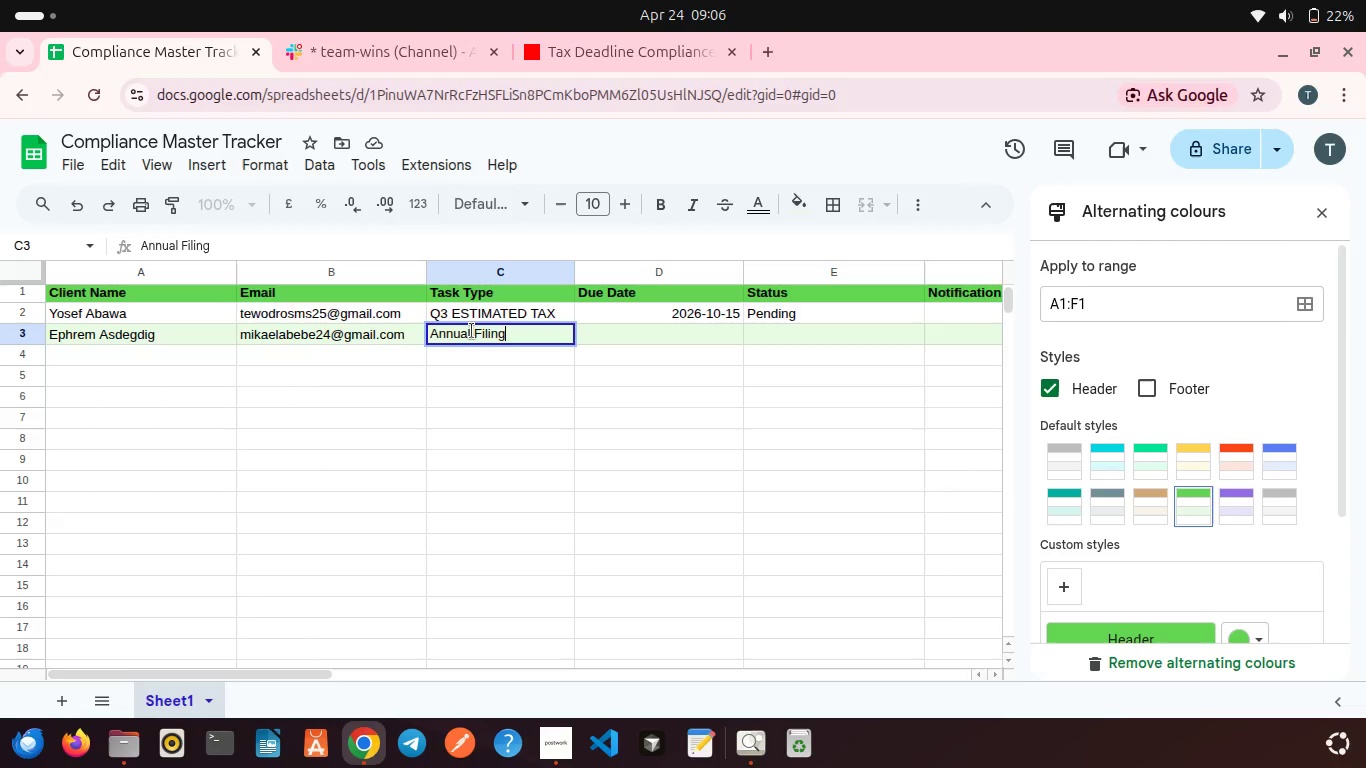 
left_click([612, 314])
 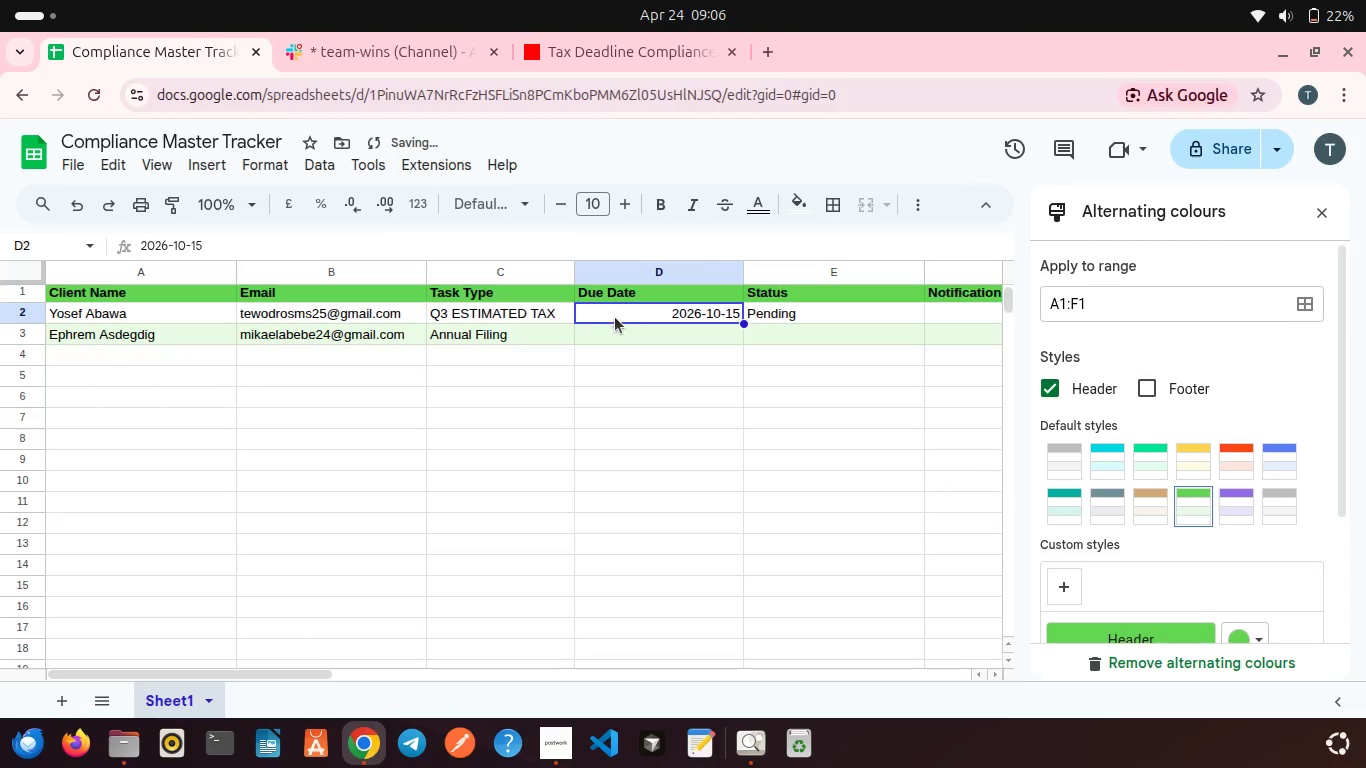 
left_click([626, 329])
 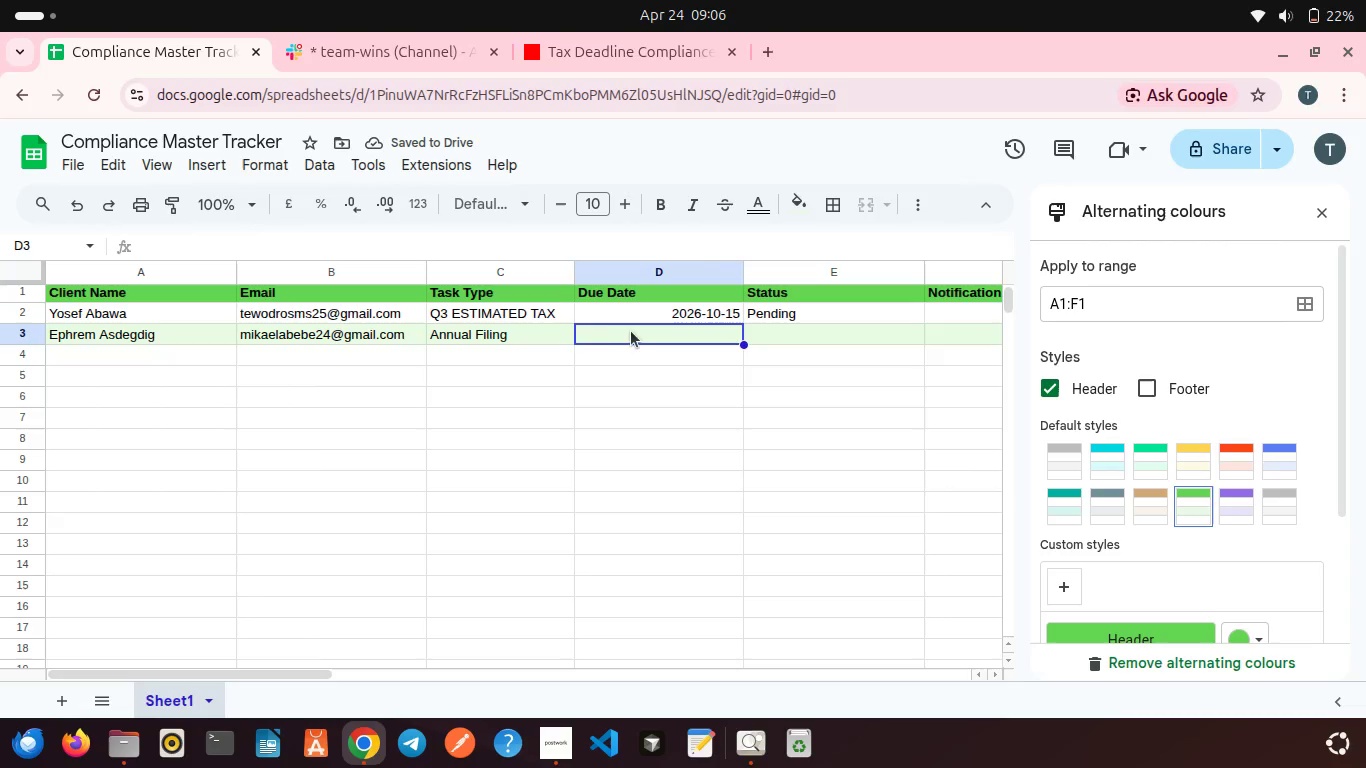 
double_click([634, 334])
 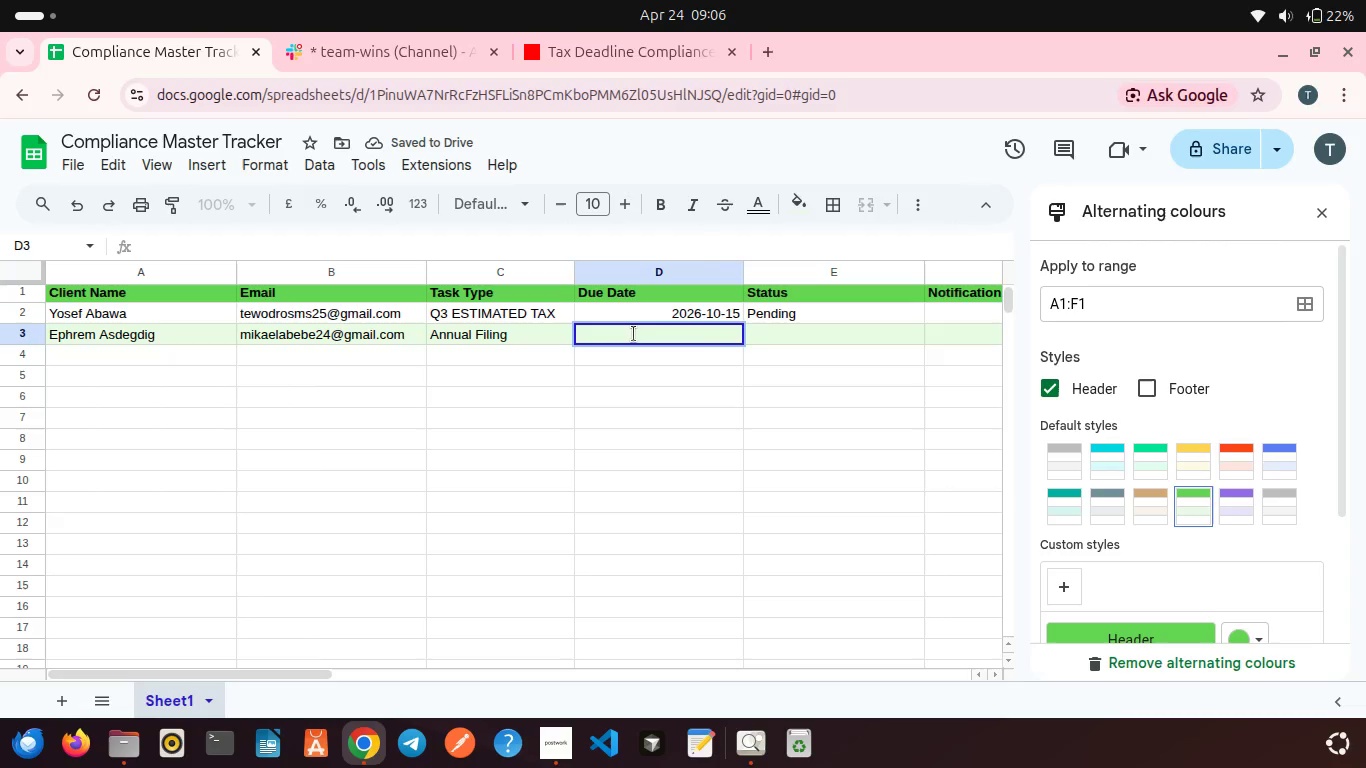 
type(2026-04-10)
 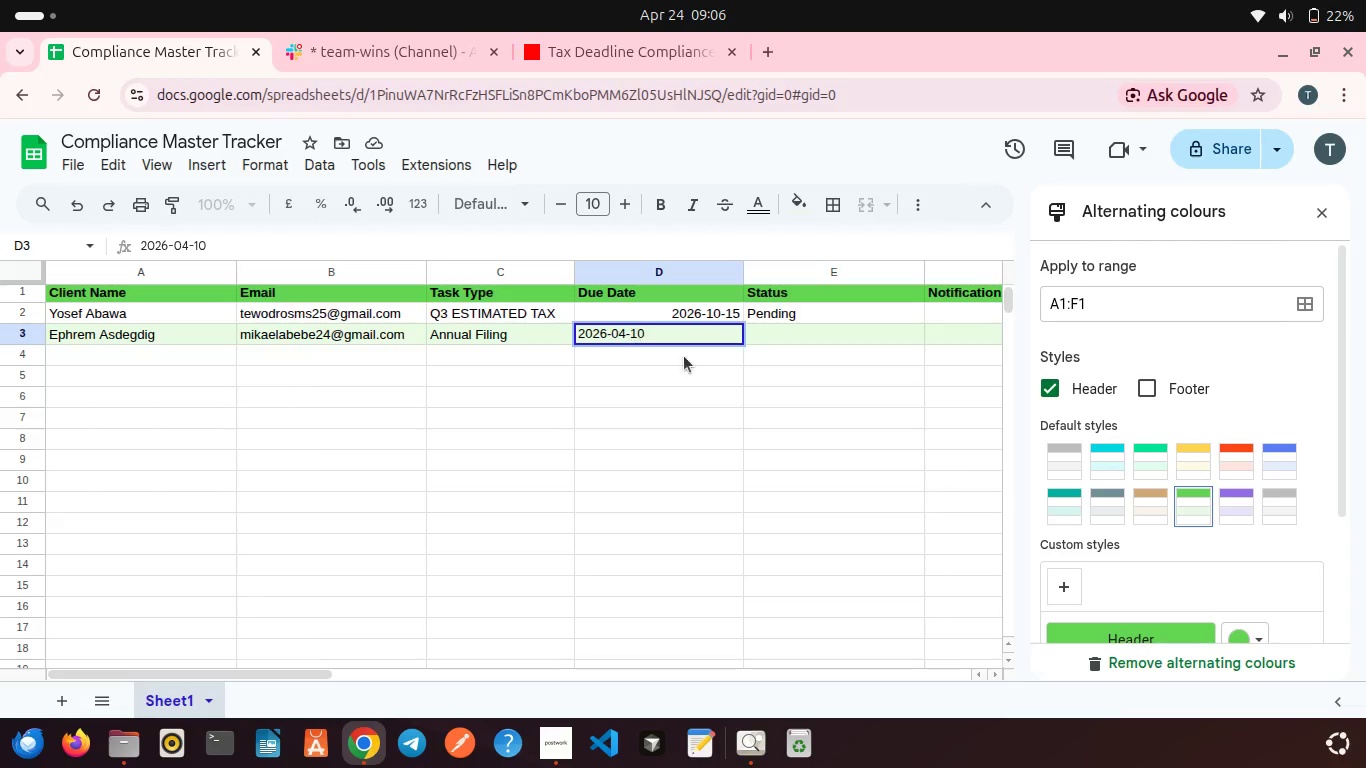 
left_click([697, 373])
 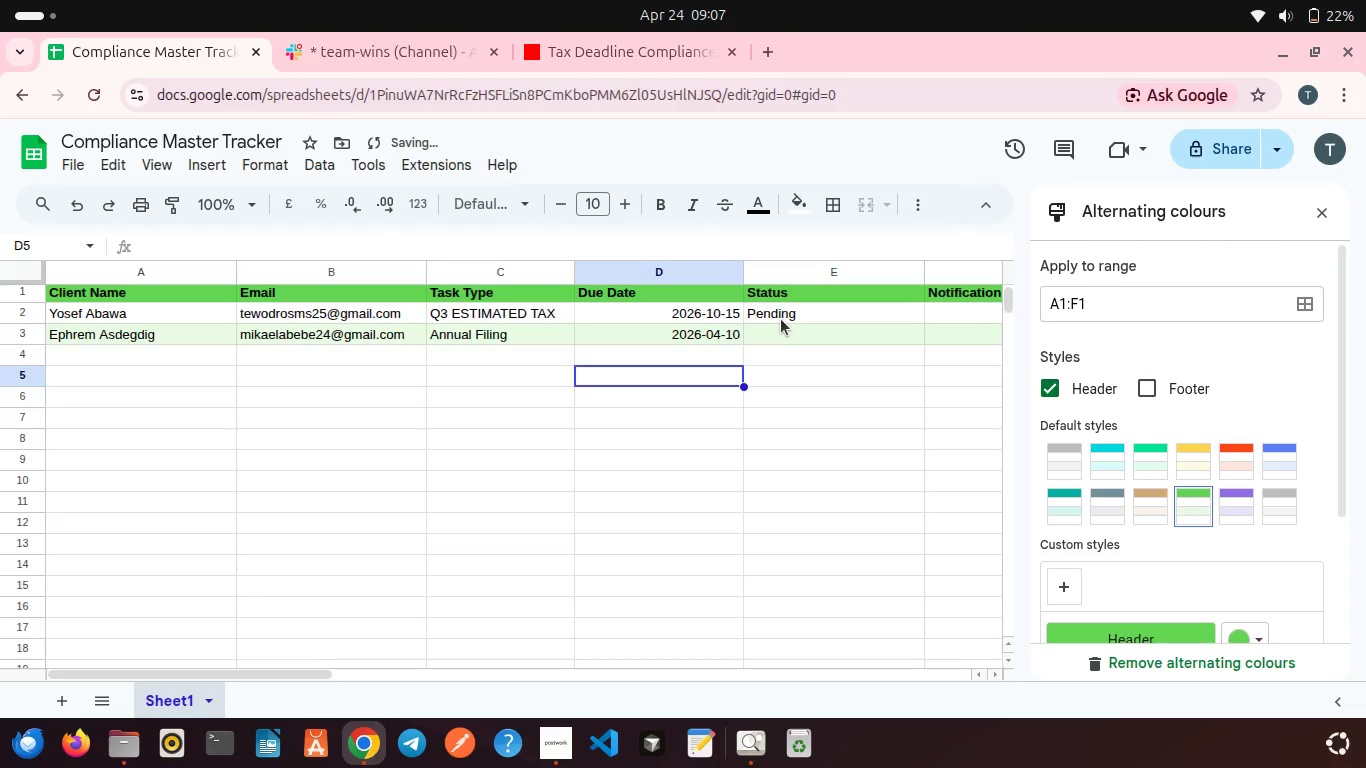 
double_click([781, 319])
 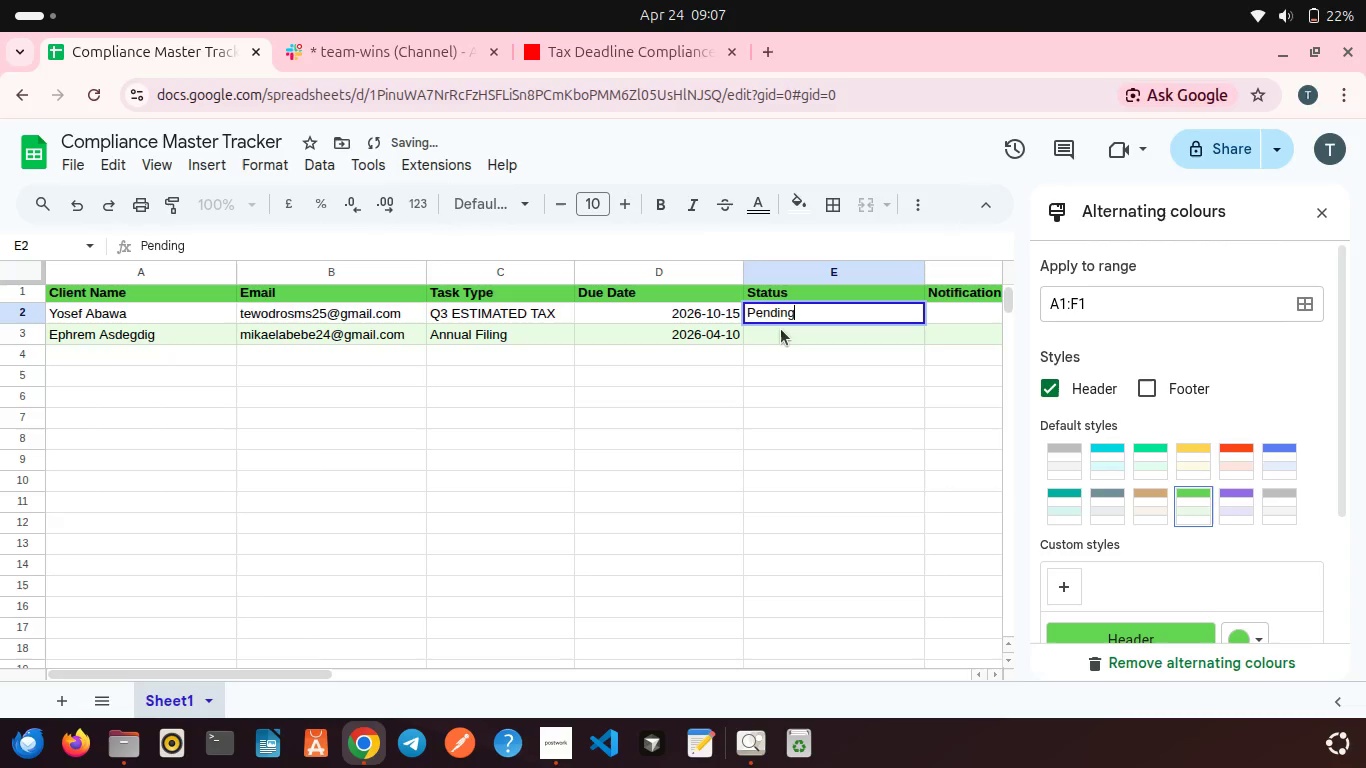 
double_click([781, 329])
 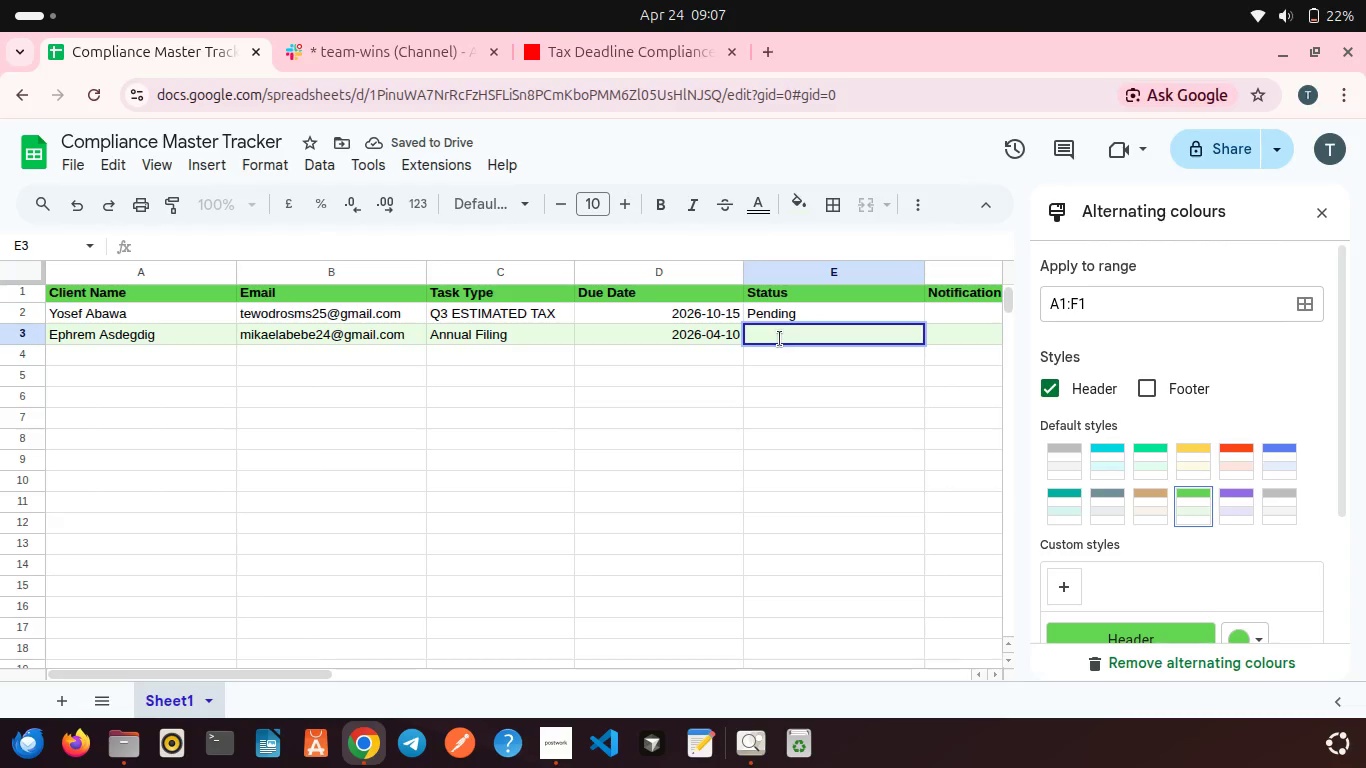 
type(Past Due)
 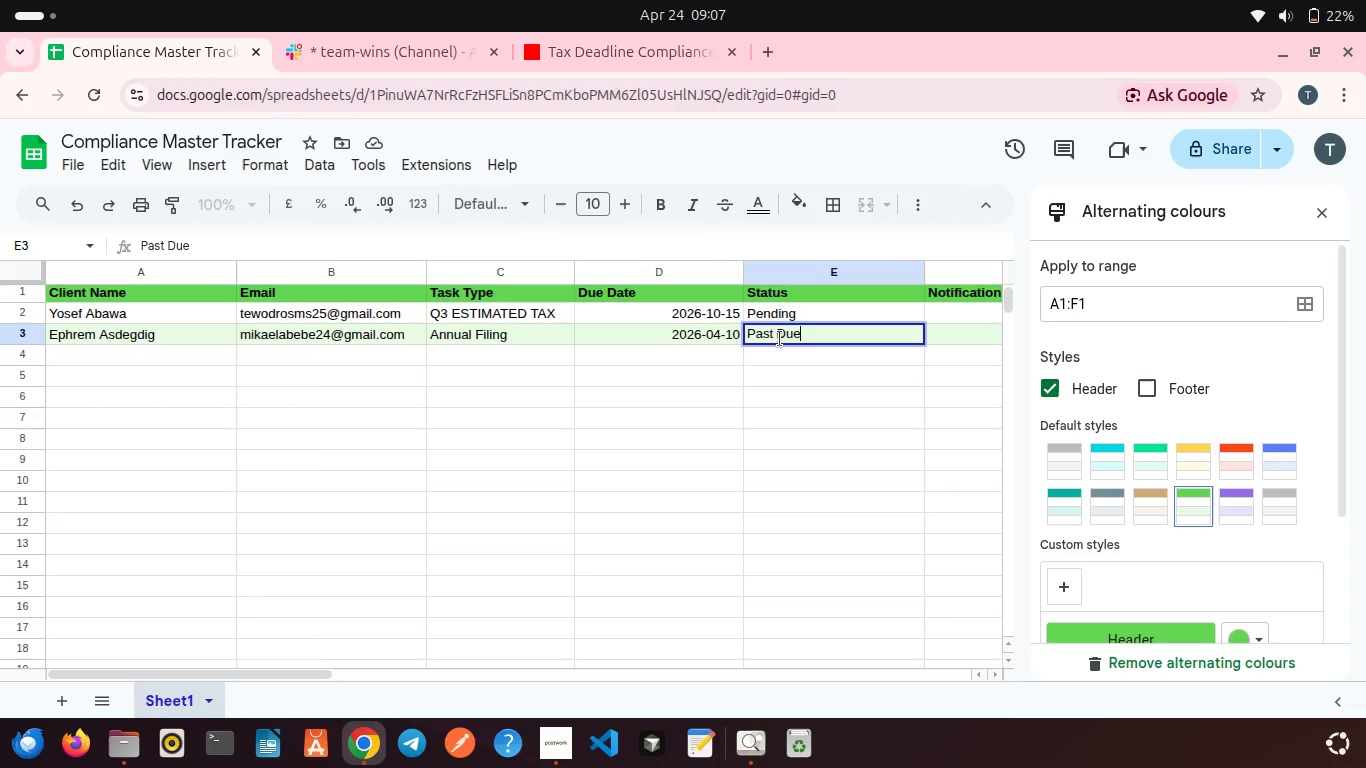 
left_click([751, 386])
 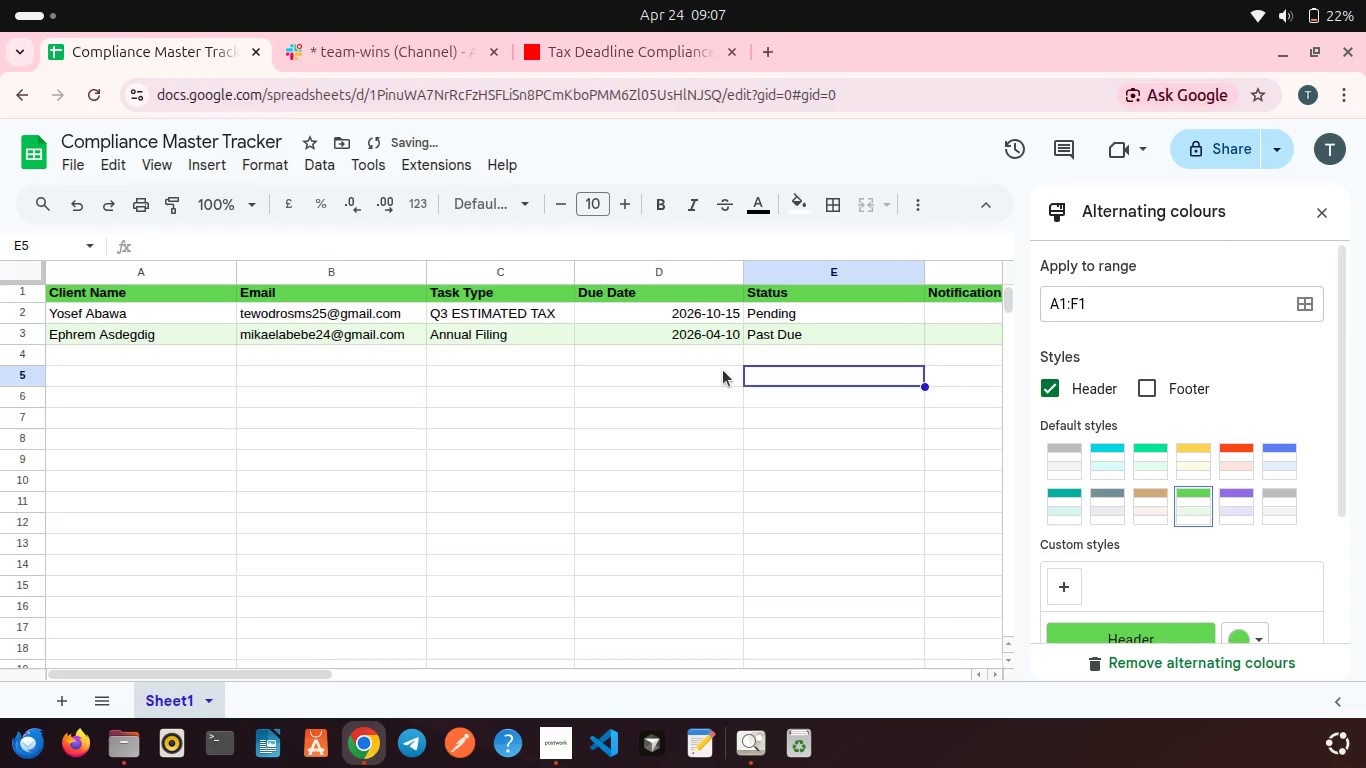 
scroll: coordinate [723, 370], scroll_direction: up, amount: 1.0
 